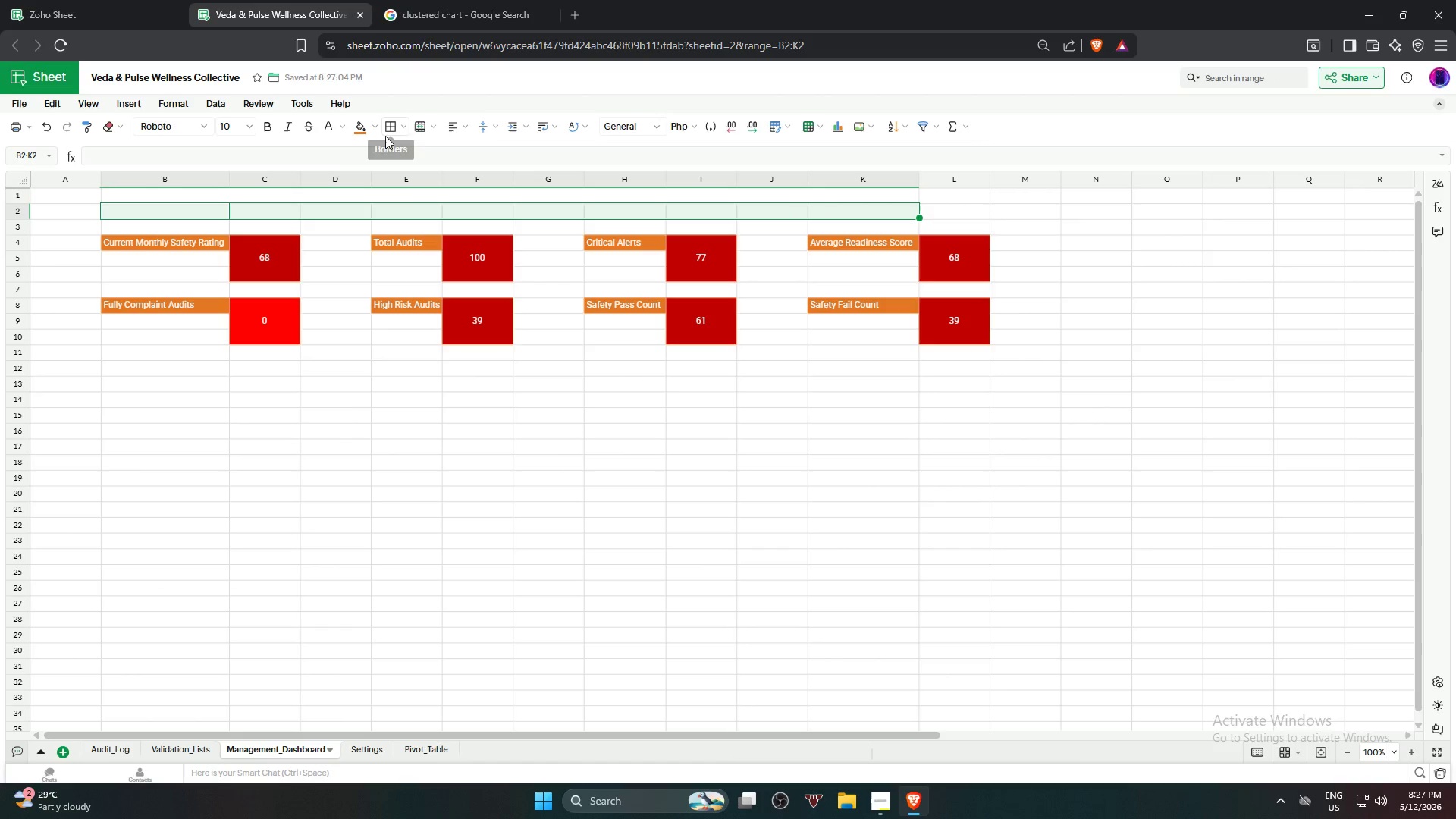 
left_click([419, 130])
 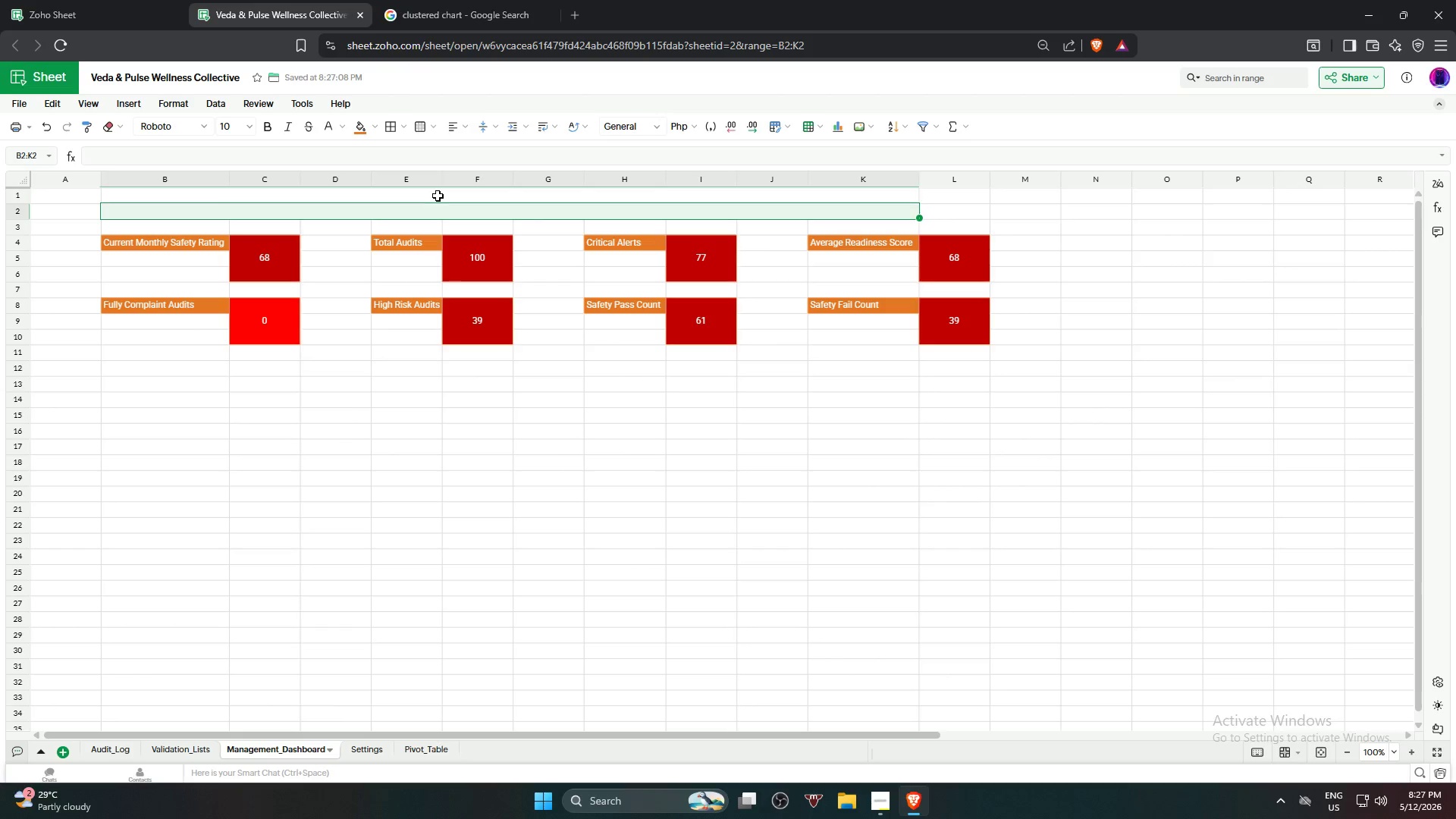 
left_click([438, 196])
 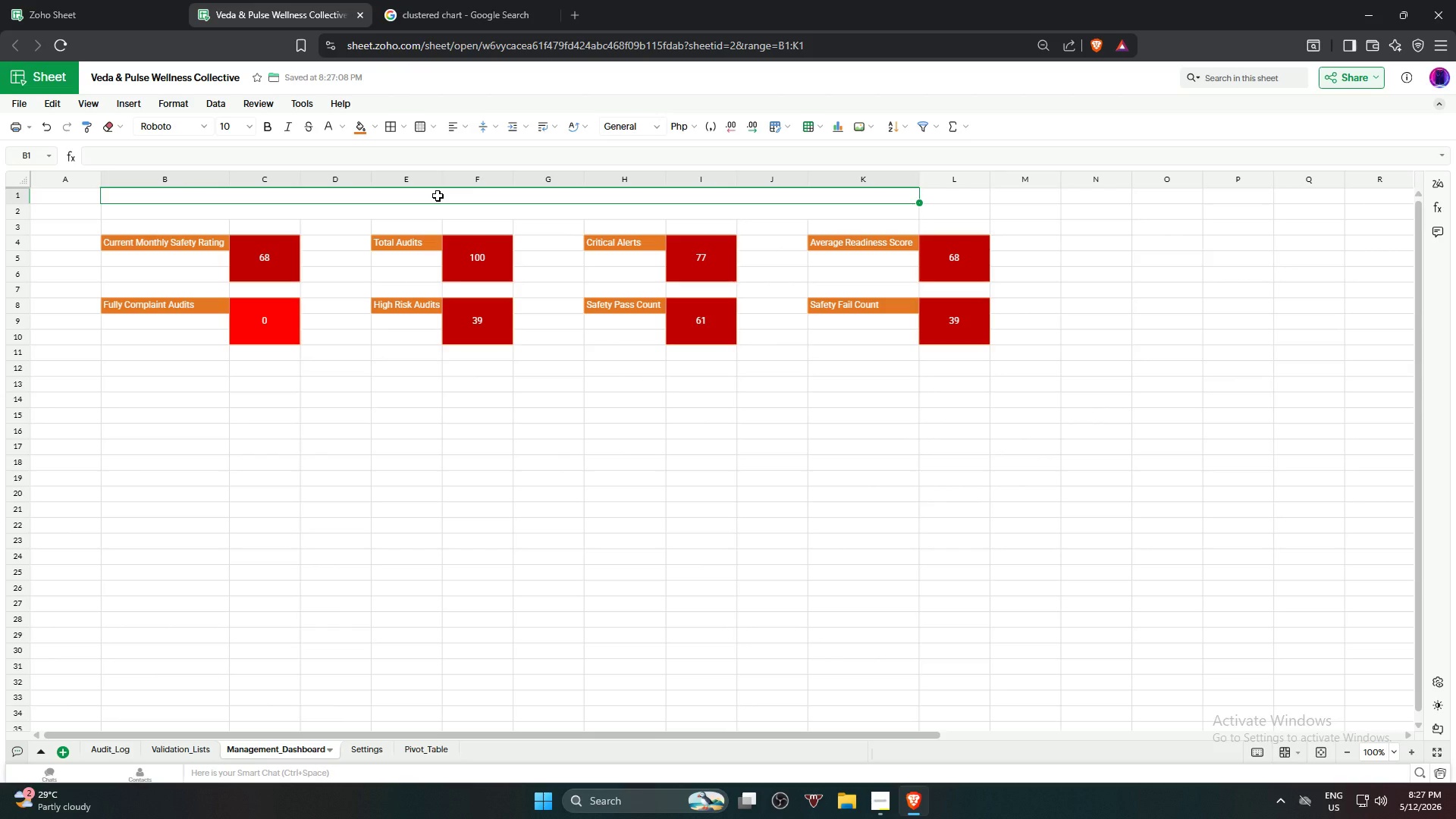 
hold_key(key=ShiftLeft, duration=0.75)
 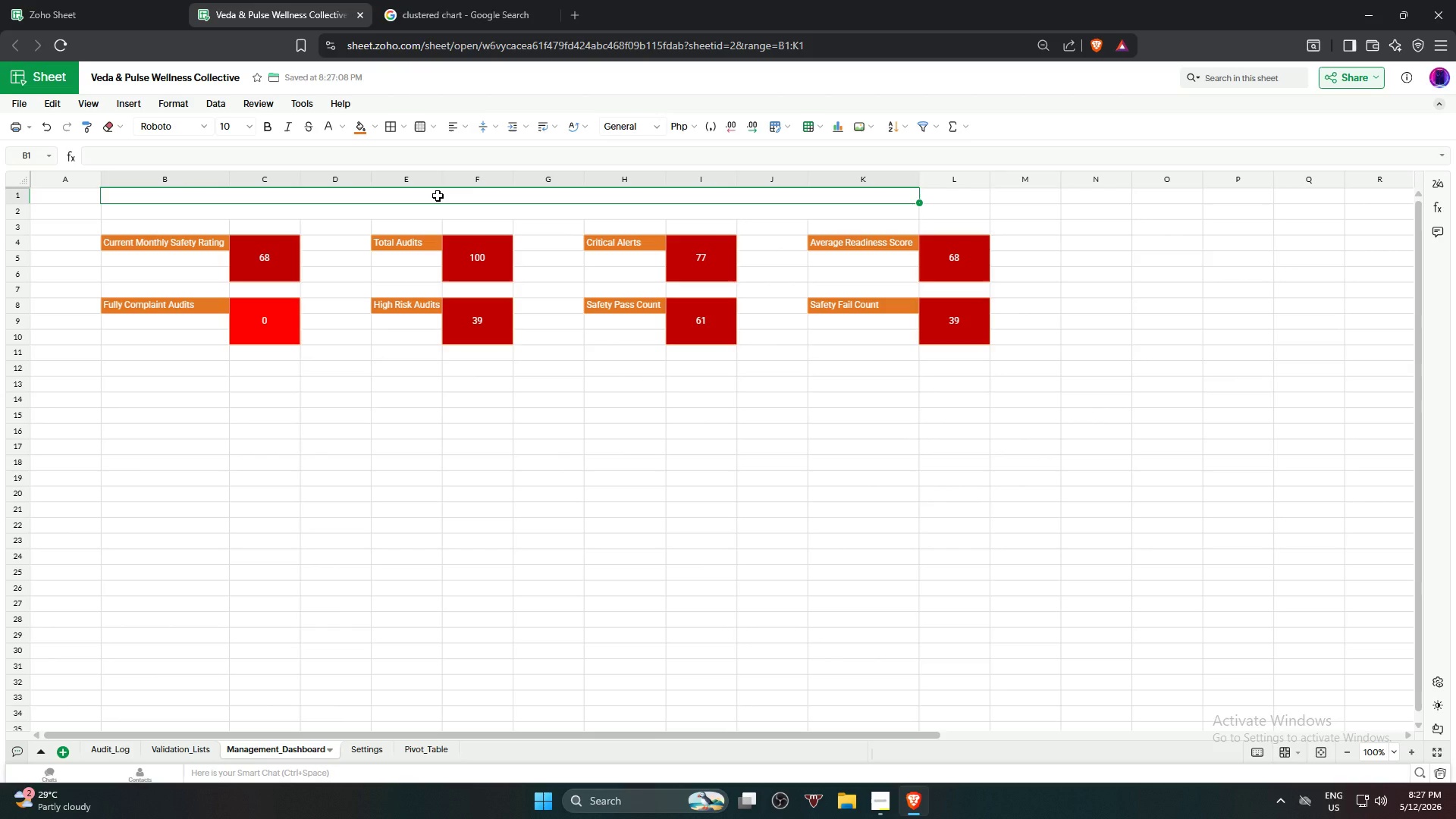 
type(VEDA & PULSE WELLNESS COLLECTIVE)
 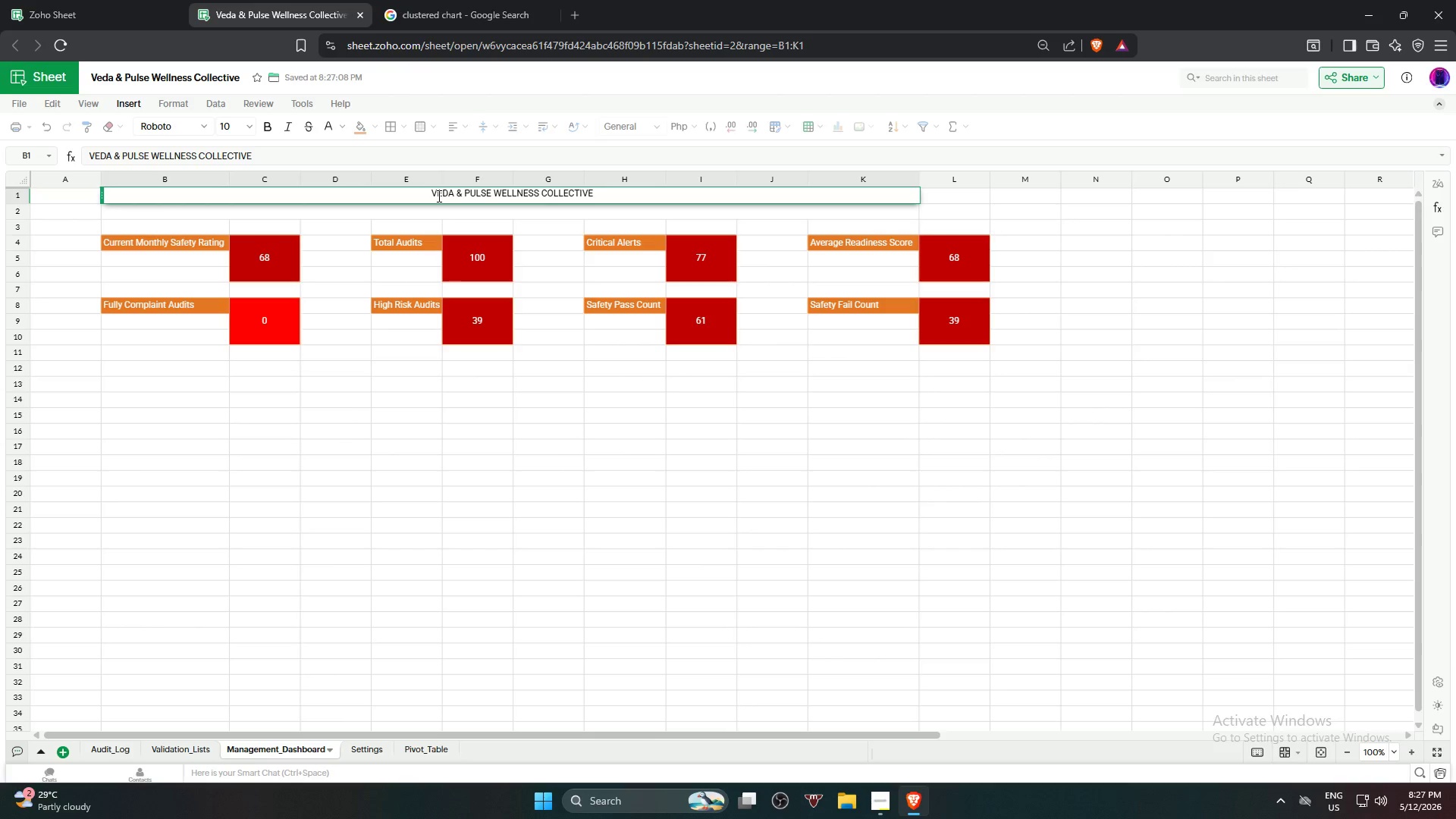 
key(Enter)
 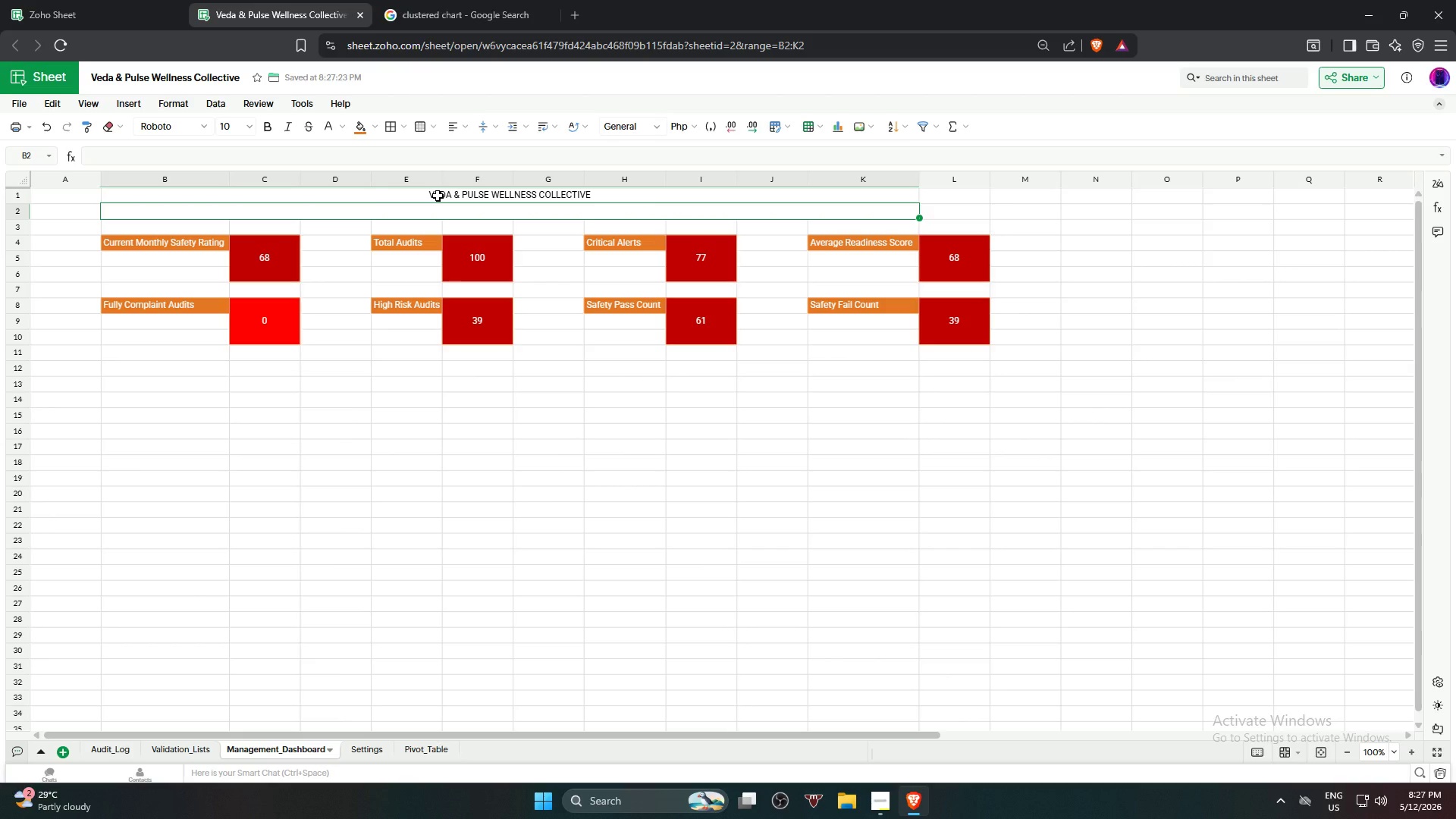 
type(m)
key(Backspace)
type(Maa)
key(Backspace)
type(nagement Dashboard)
 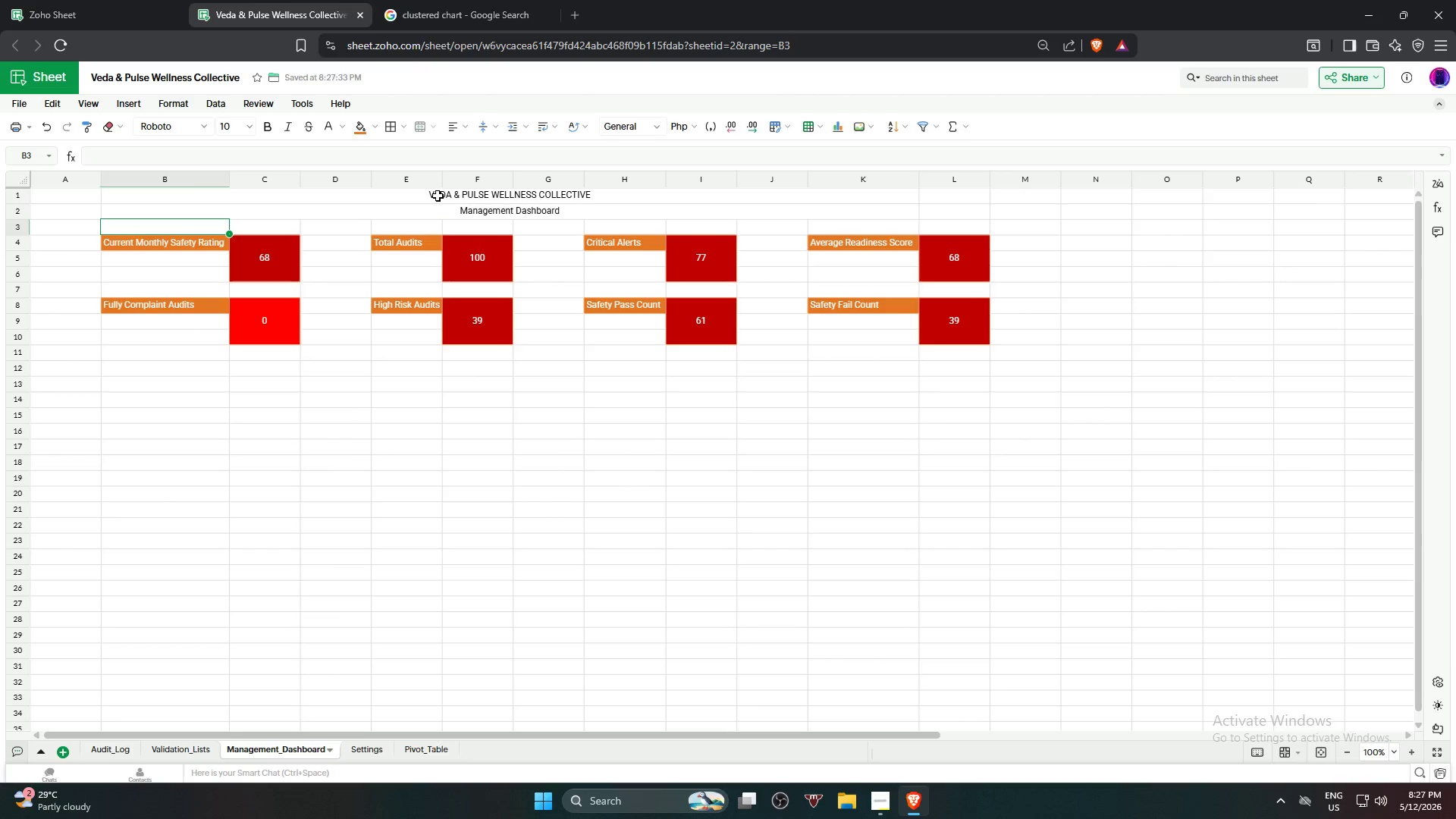 
 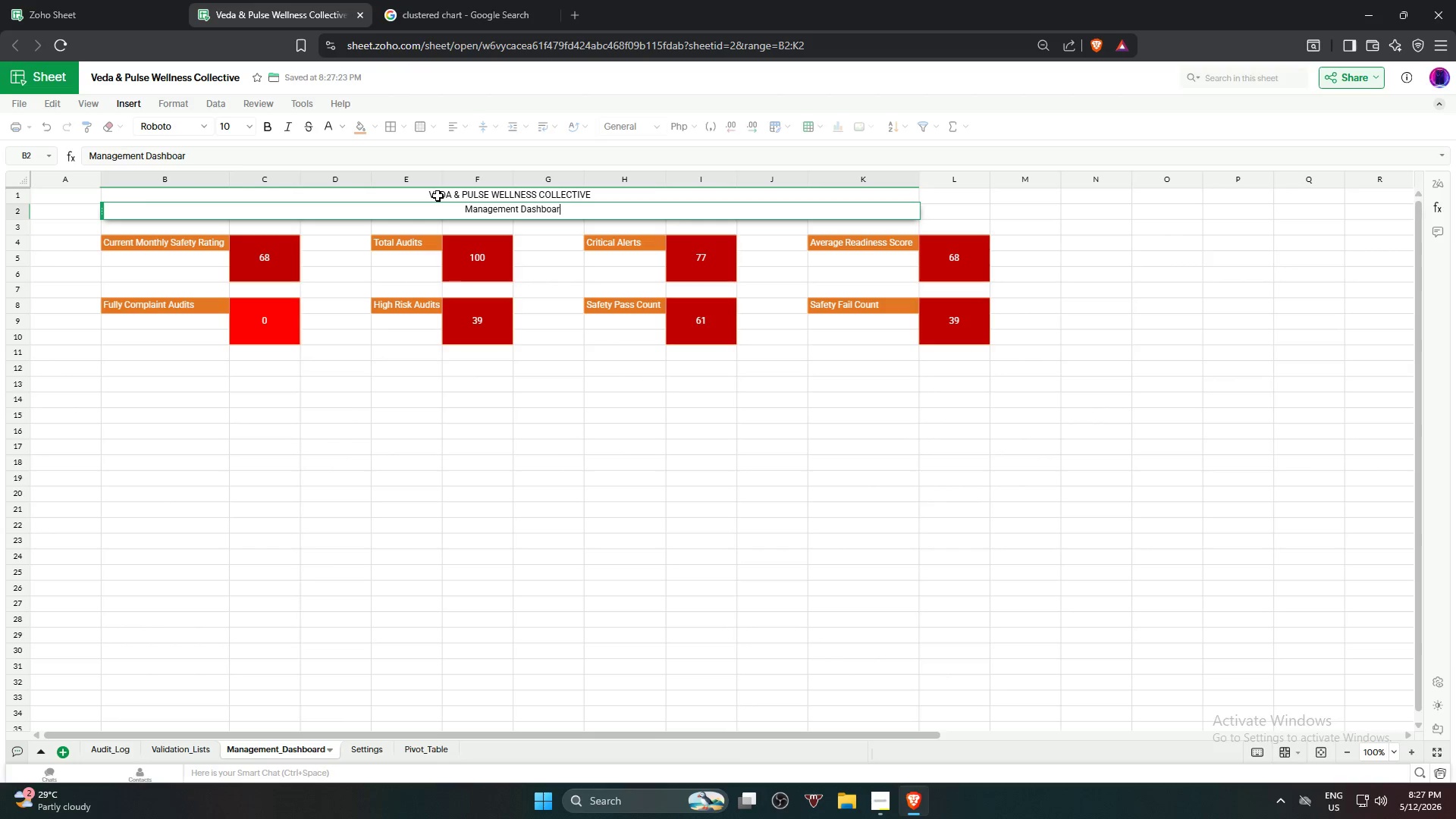 
key(Enter)
 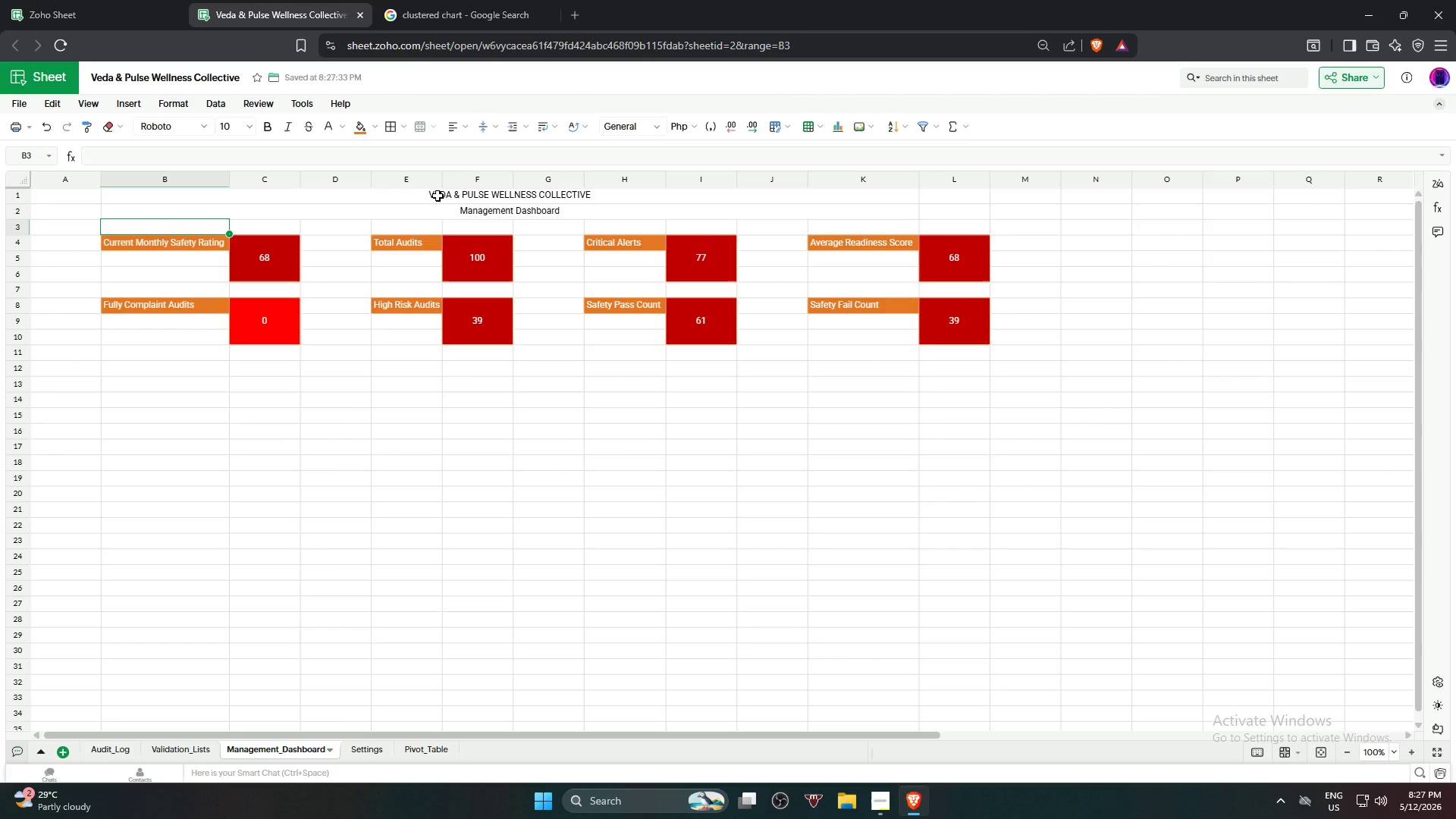 
left_click_drag(start_coordinate=[438, 196], to_coordinate=[460, 213])
 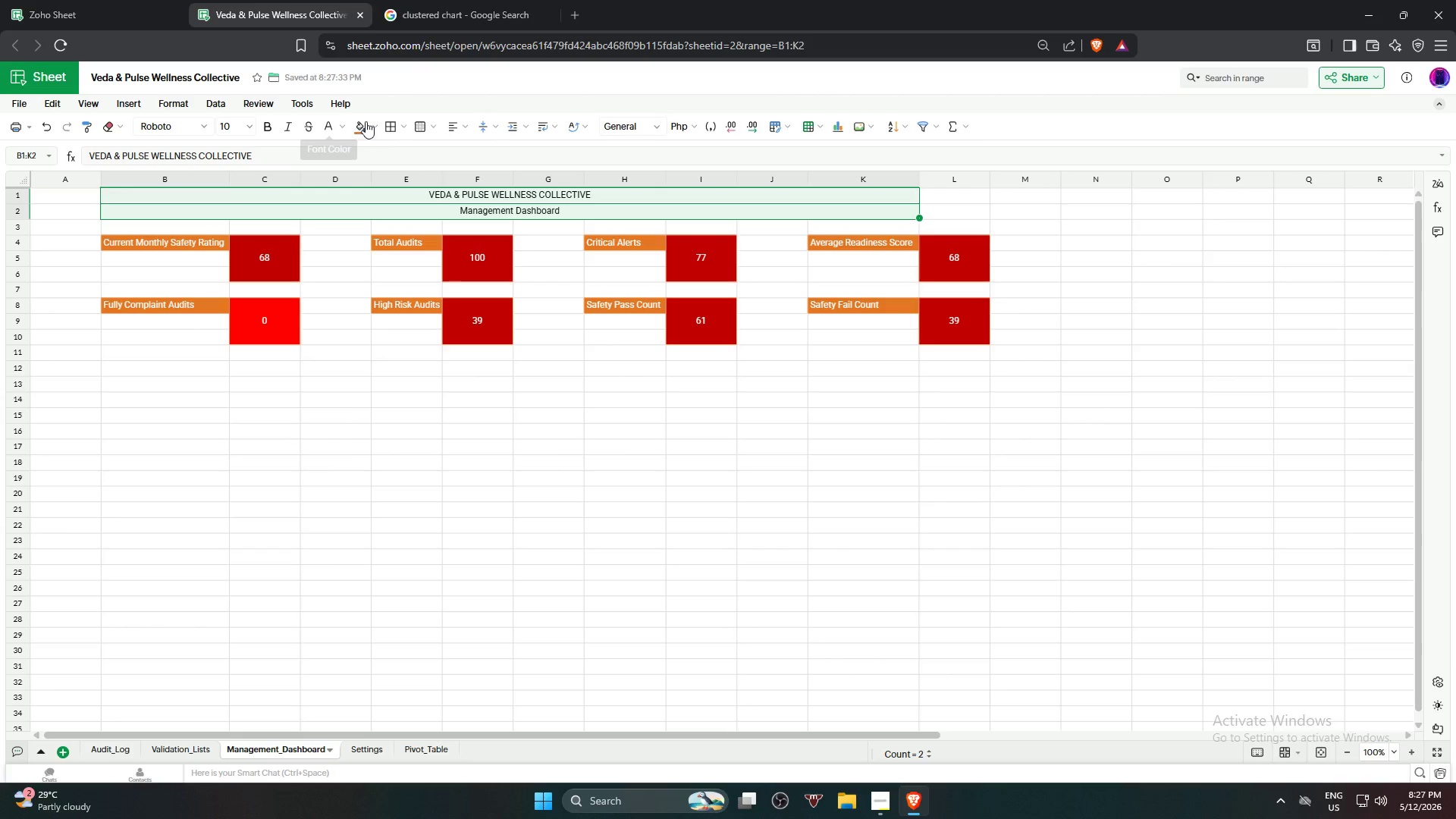 
left_click([364, 124])
 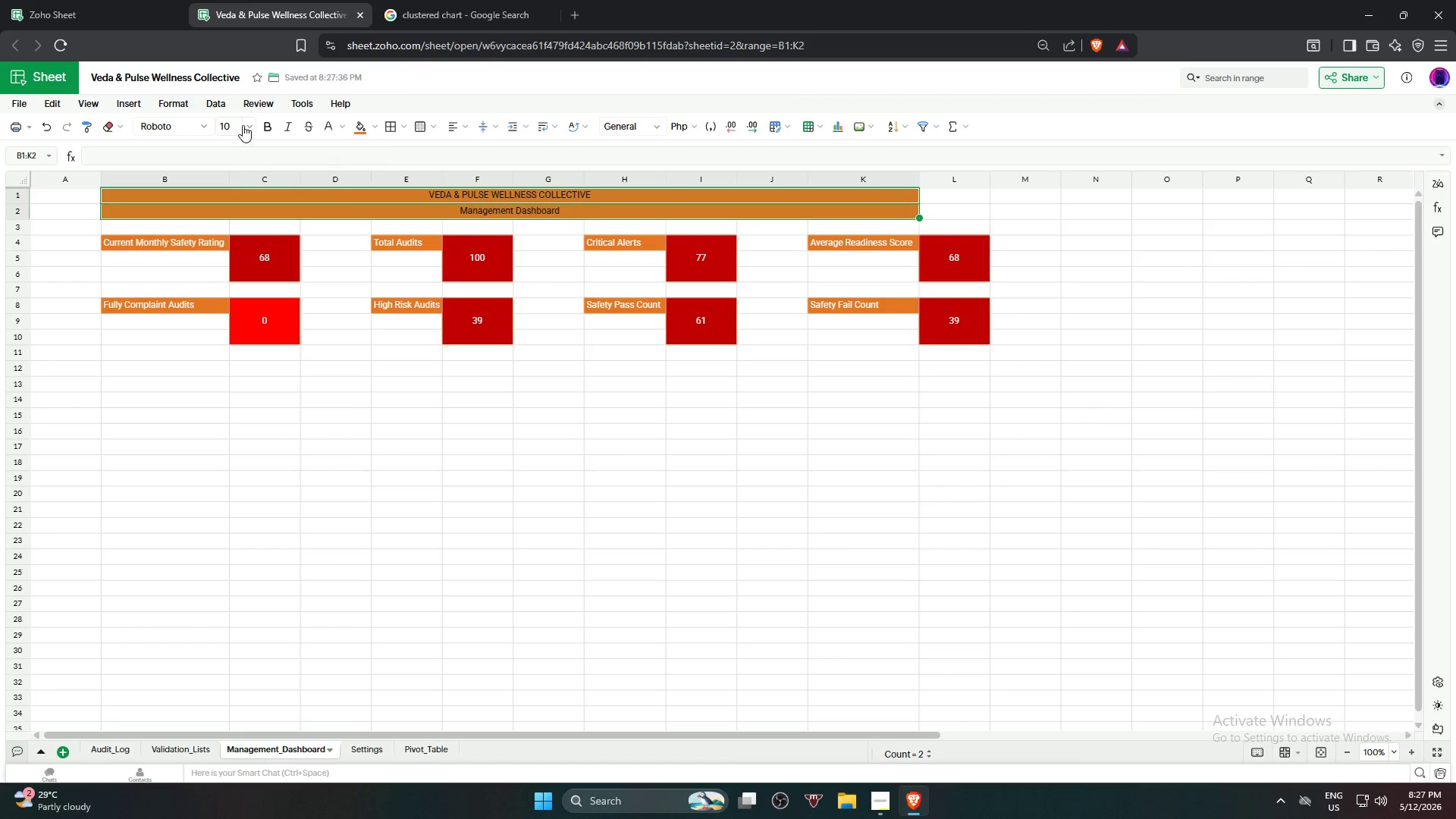 
left_click([251, 120])
 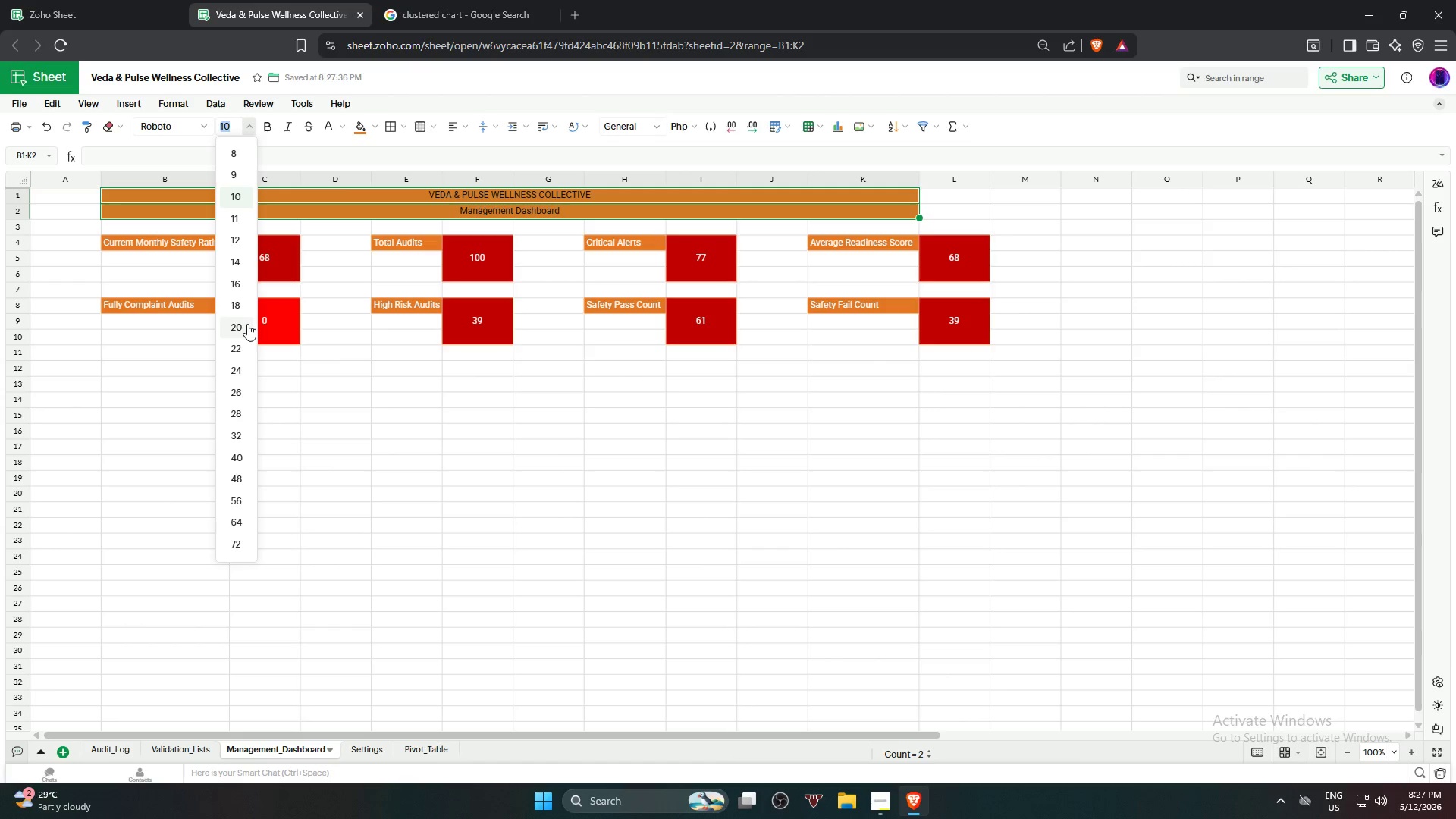 
left_click([237, 303])
 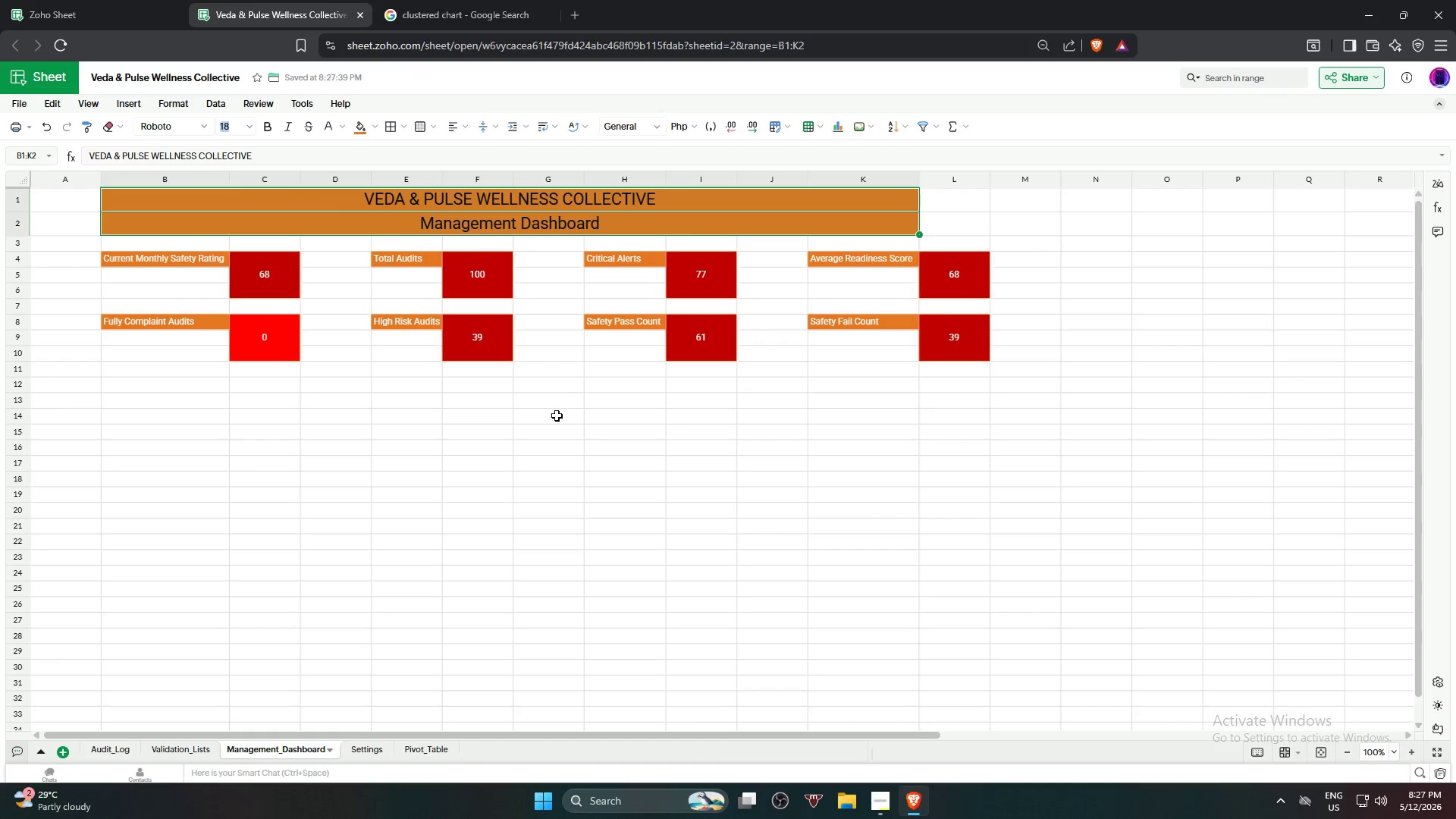 
left_click([559, 435])
 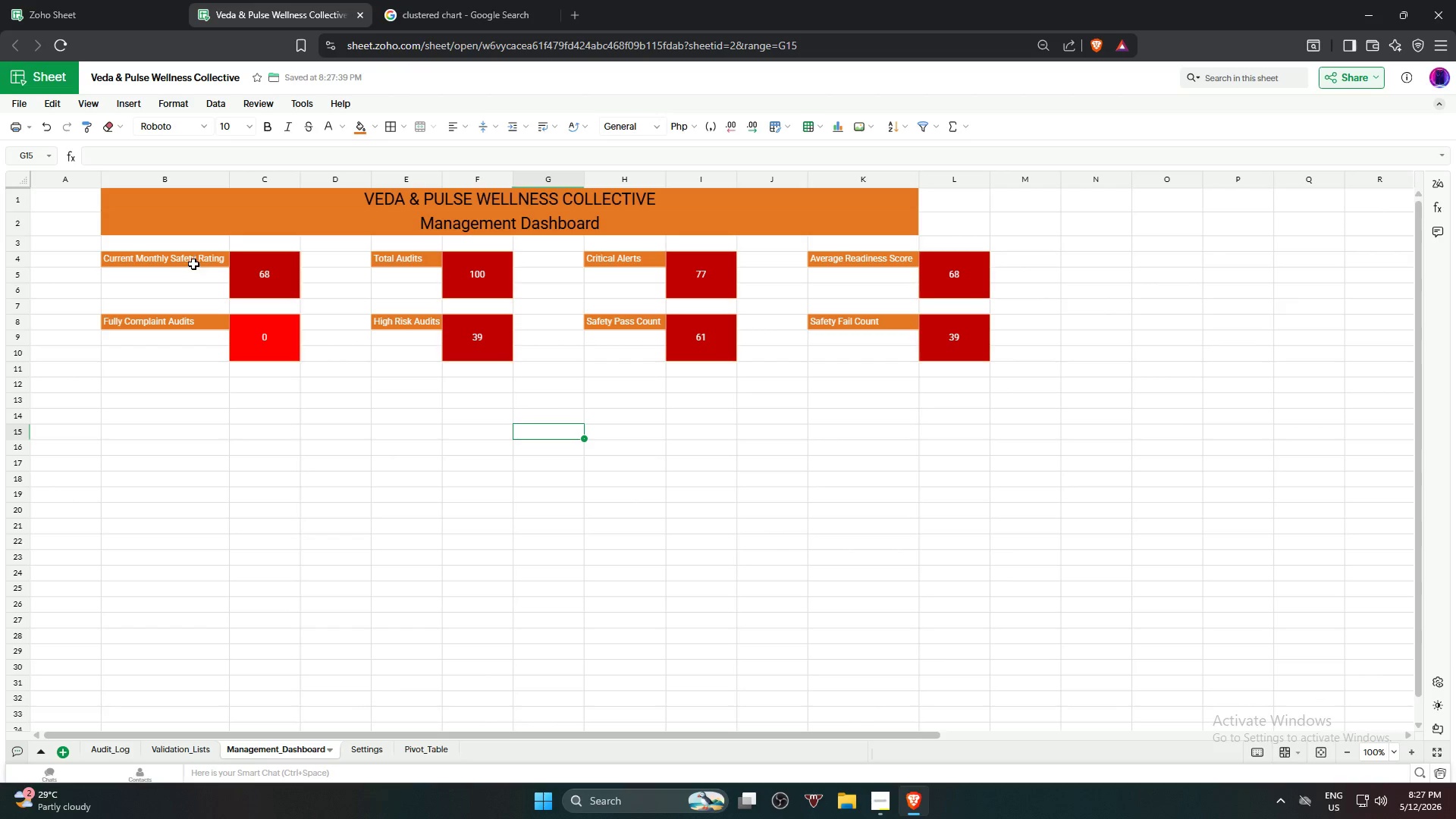 
hold_key(key=ControlLeft, duration=5.22)
left_click([601, 264])
 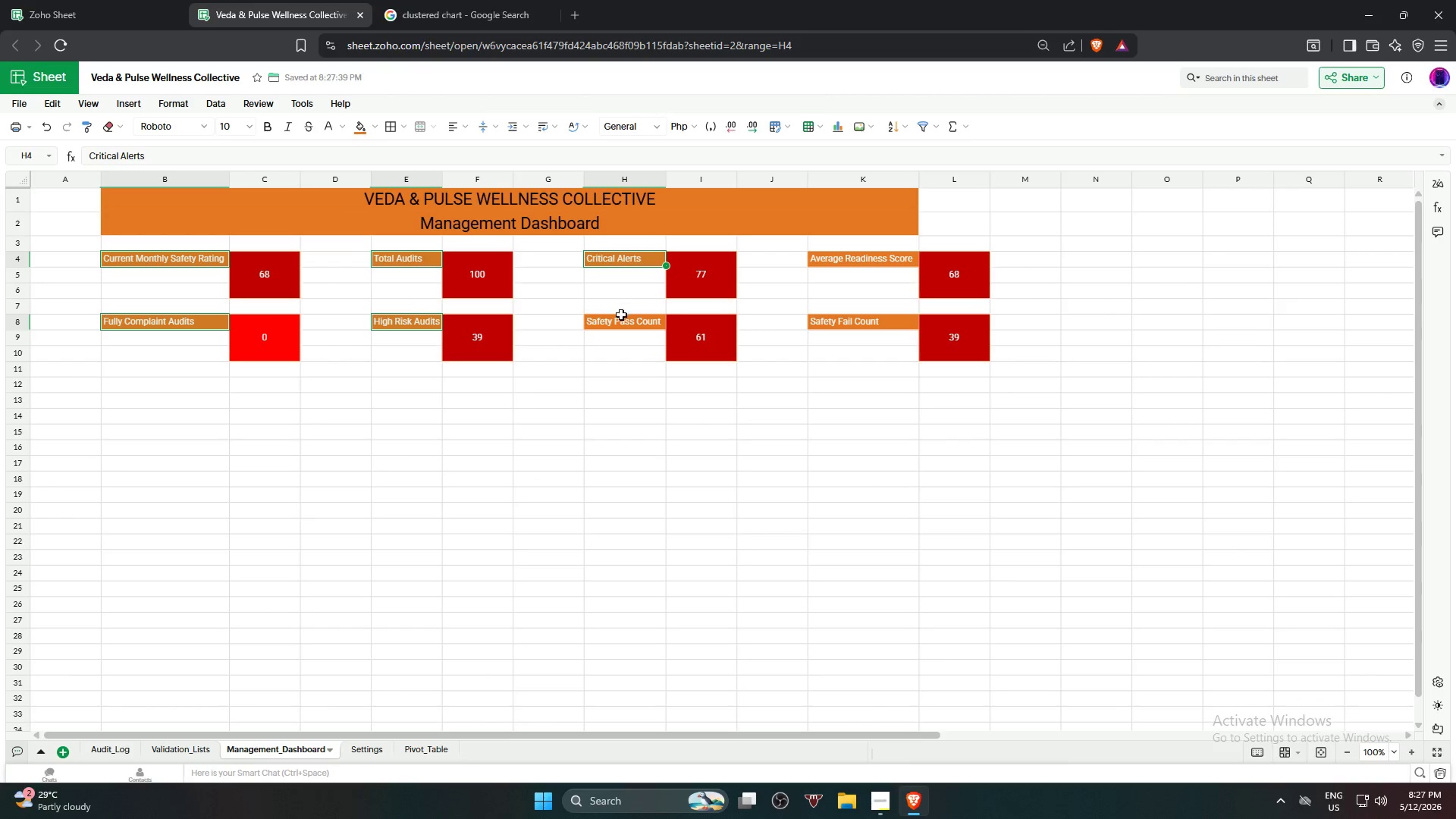 
left_click([624, 325])
 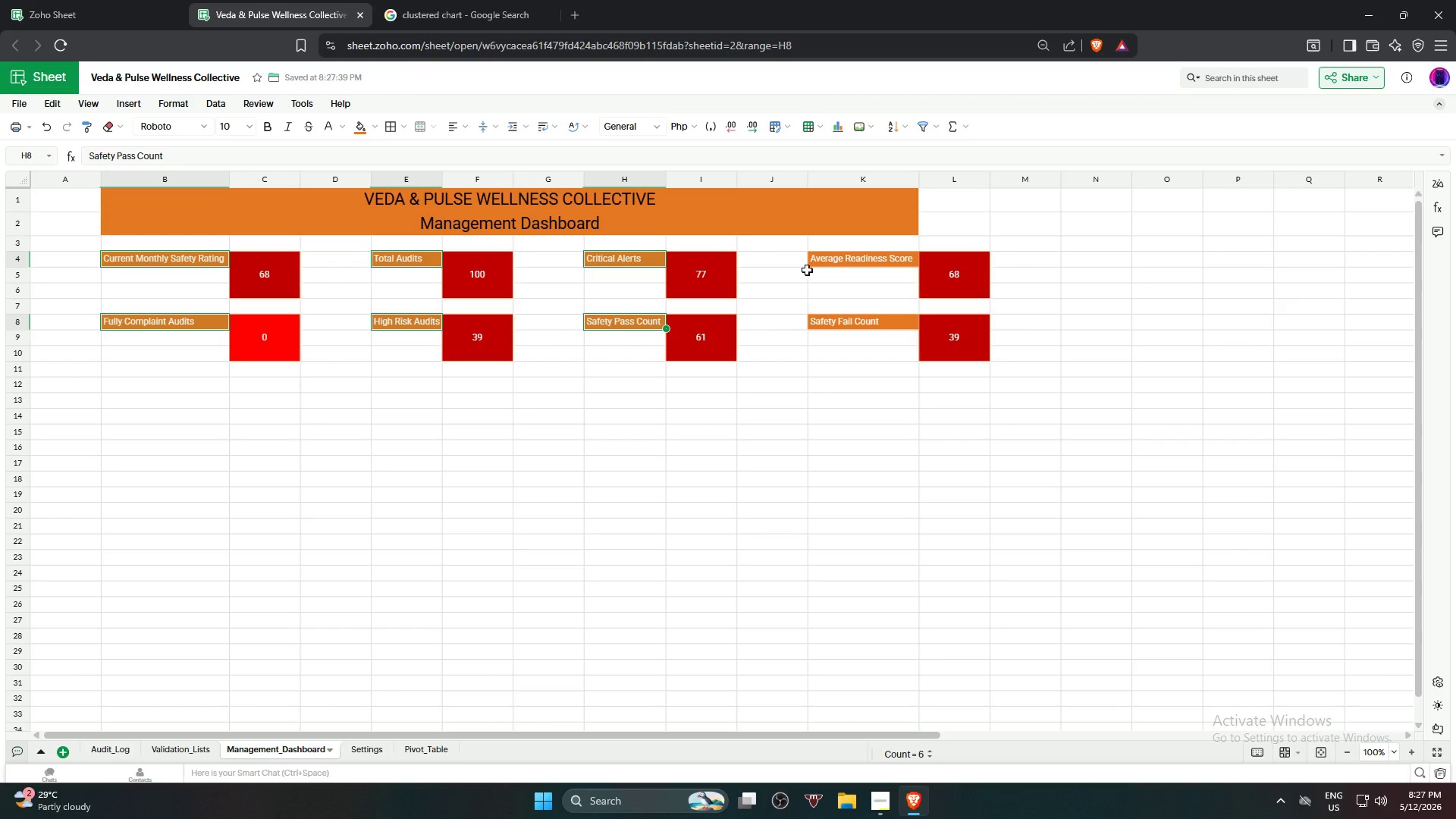 
left_click([825, 262])
 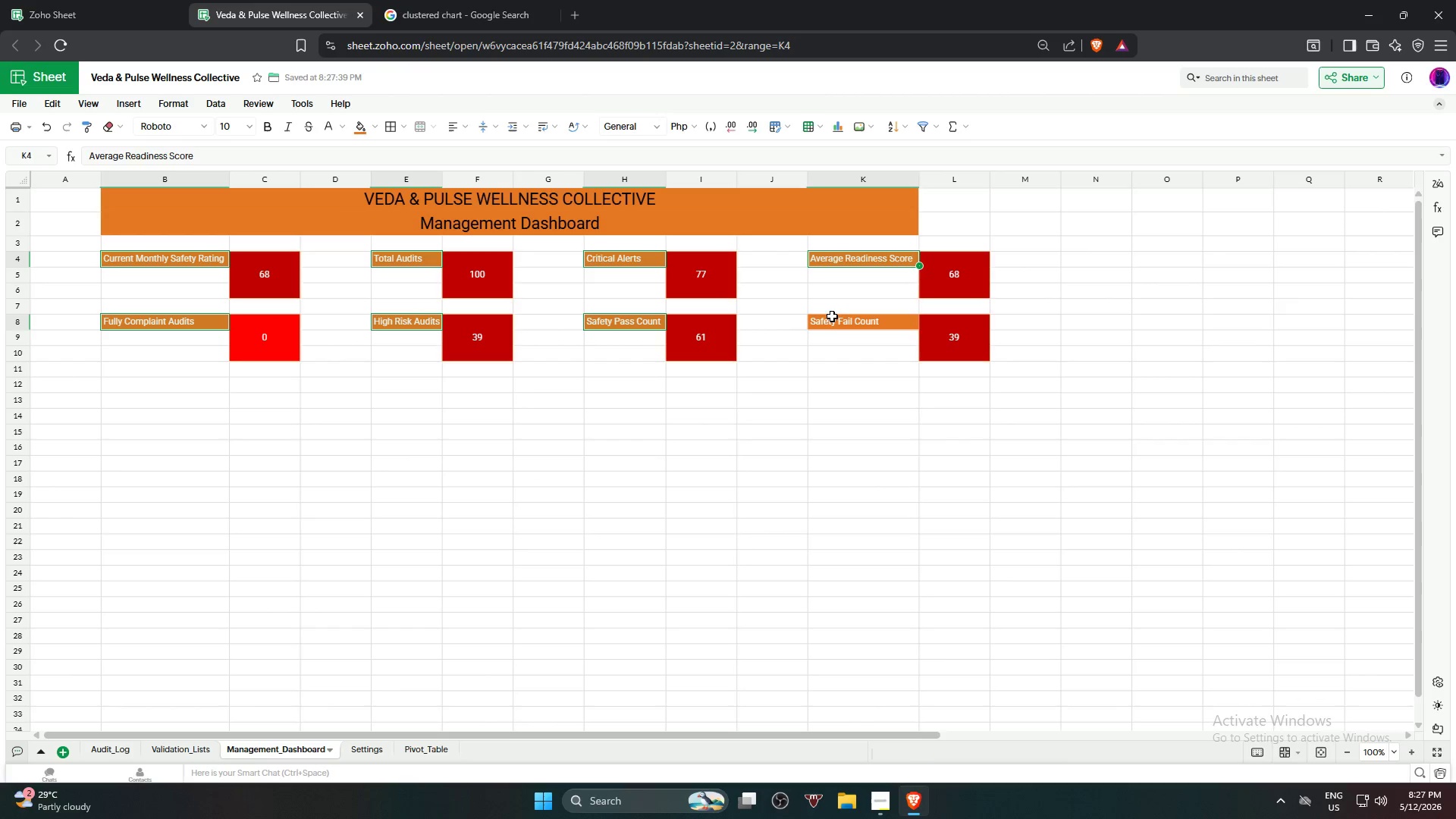 
left_click([836, 322])
 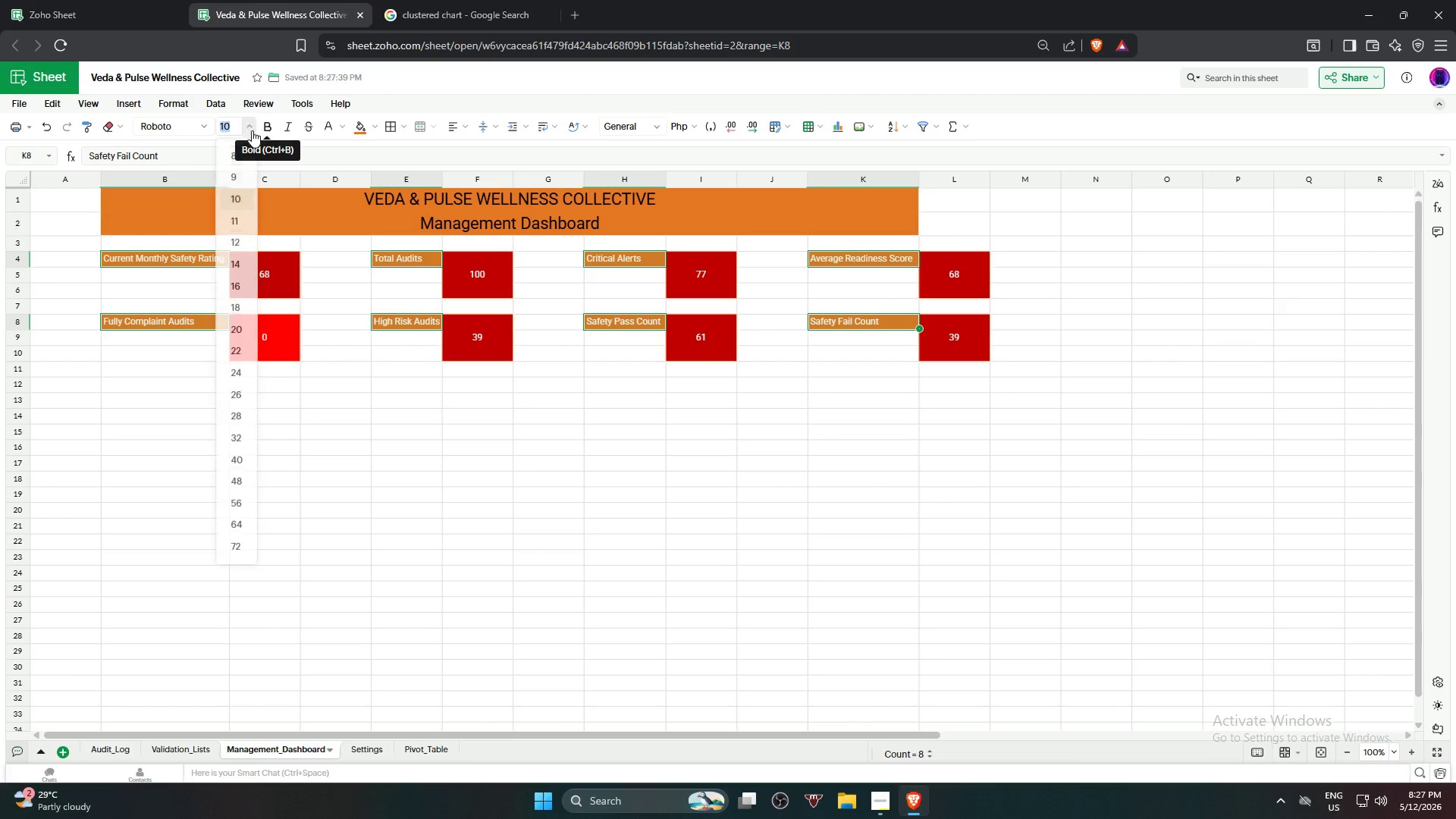 
left_click([245, 237])
 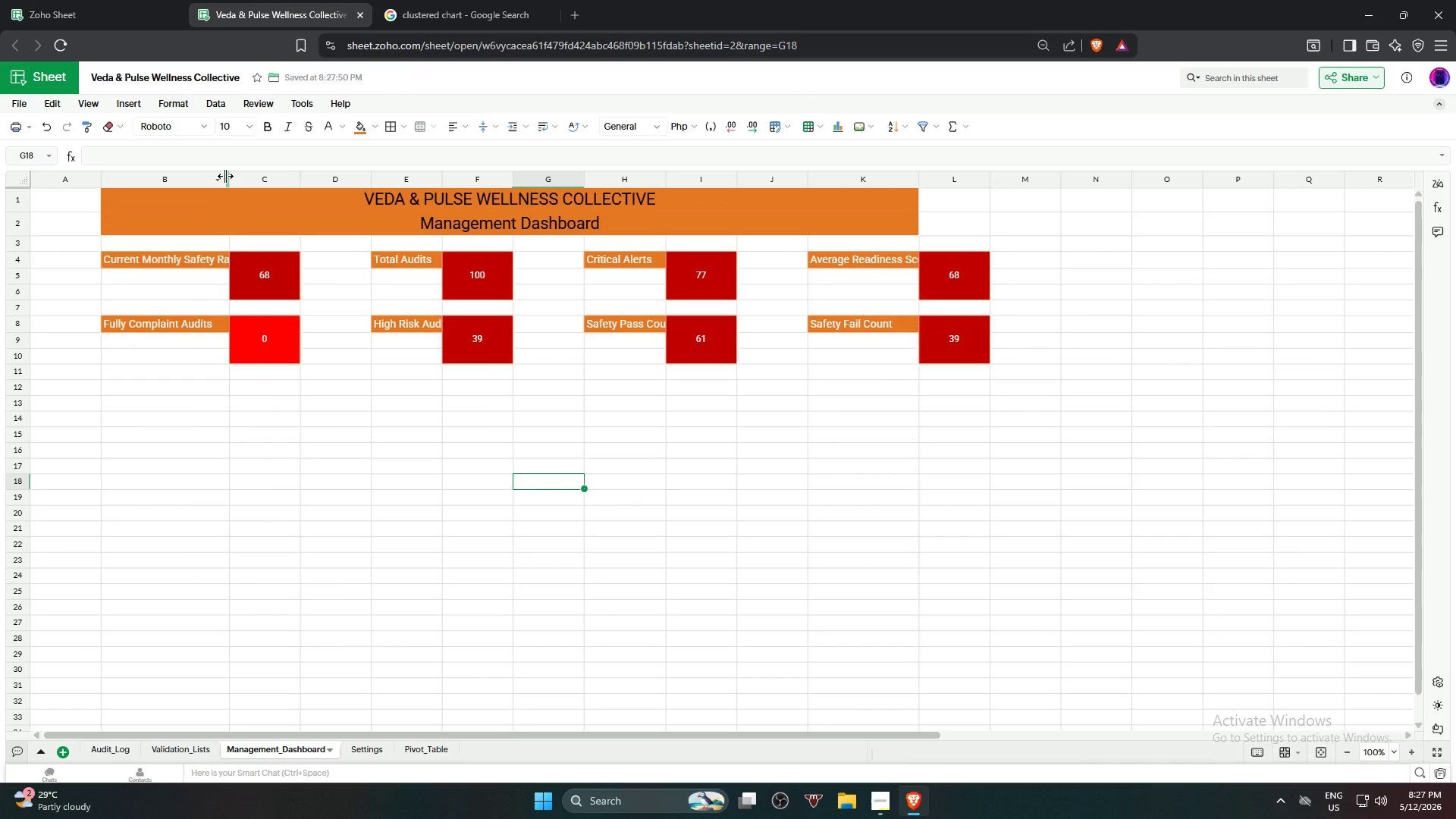 
double_click([226, 176])
 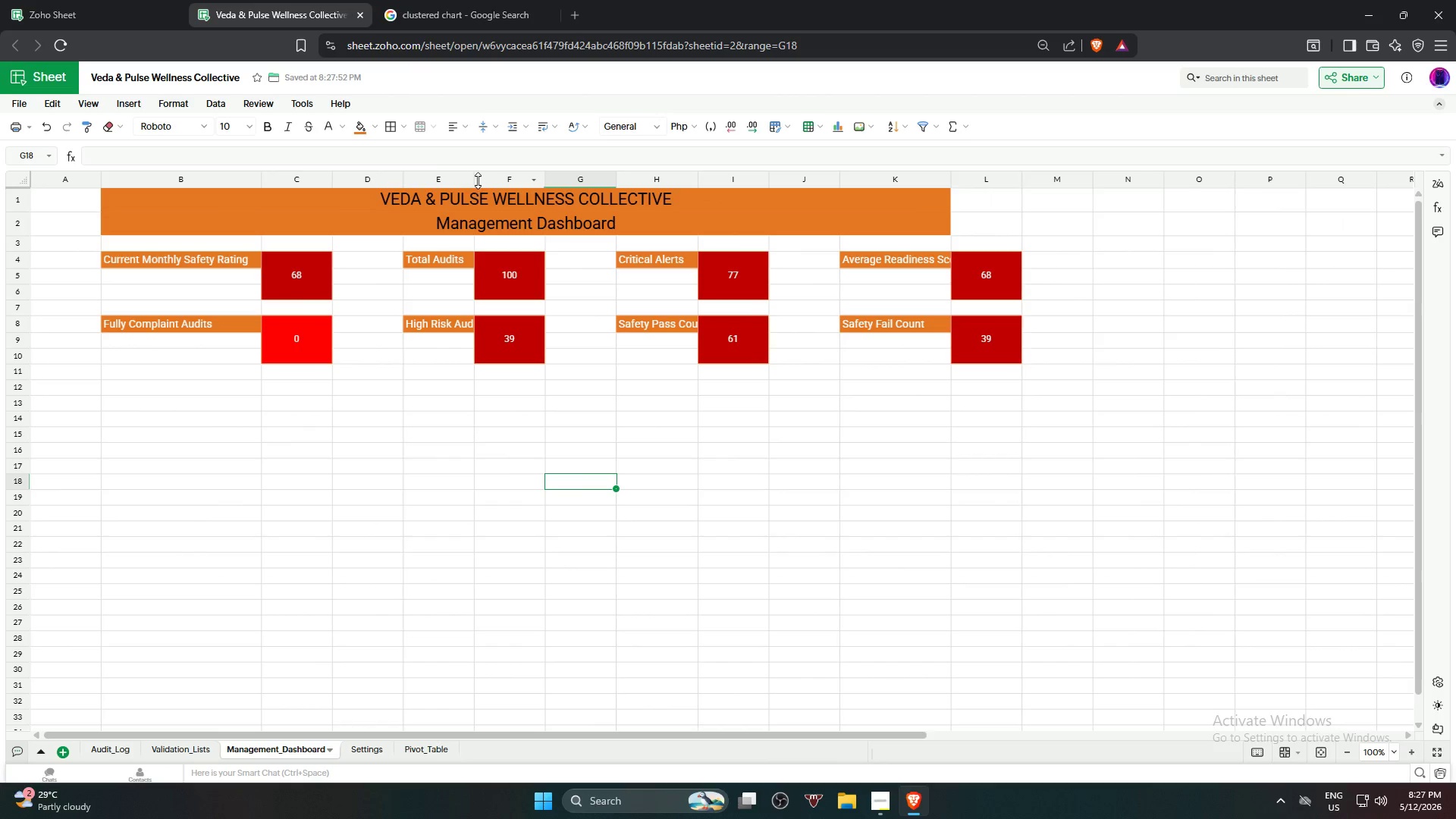 
double_click([473, 179])
 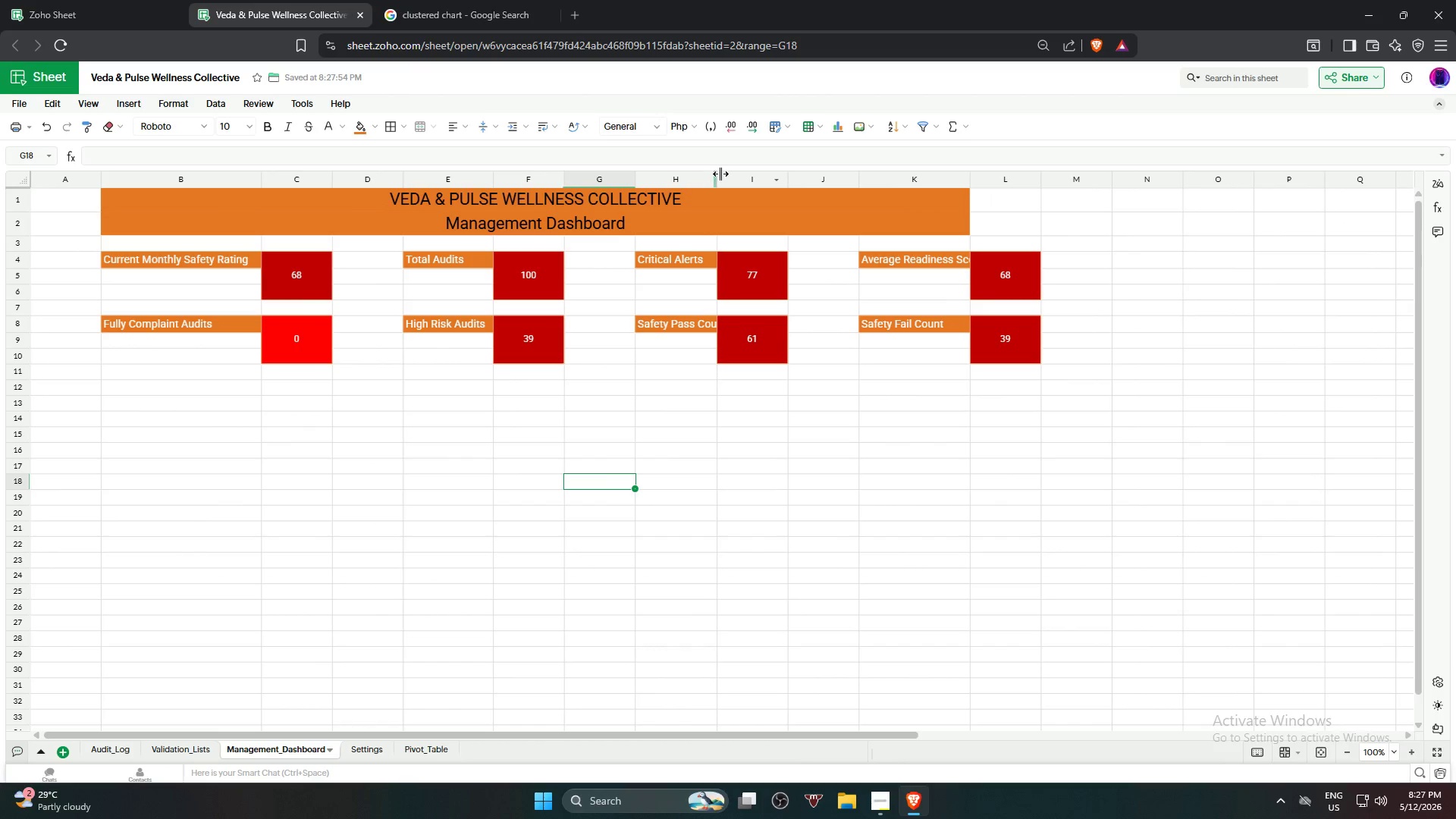 
double_click([720, 175])
 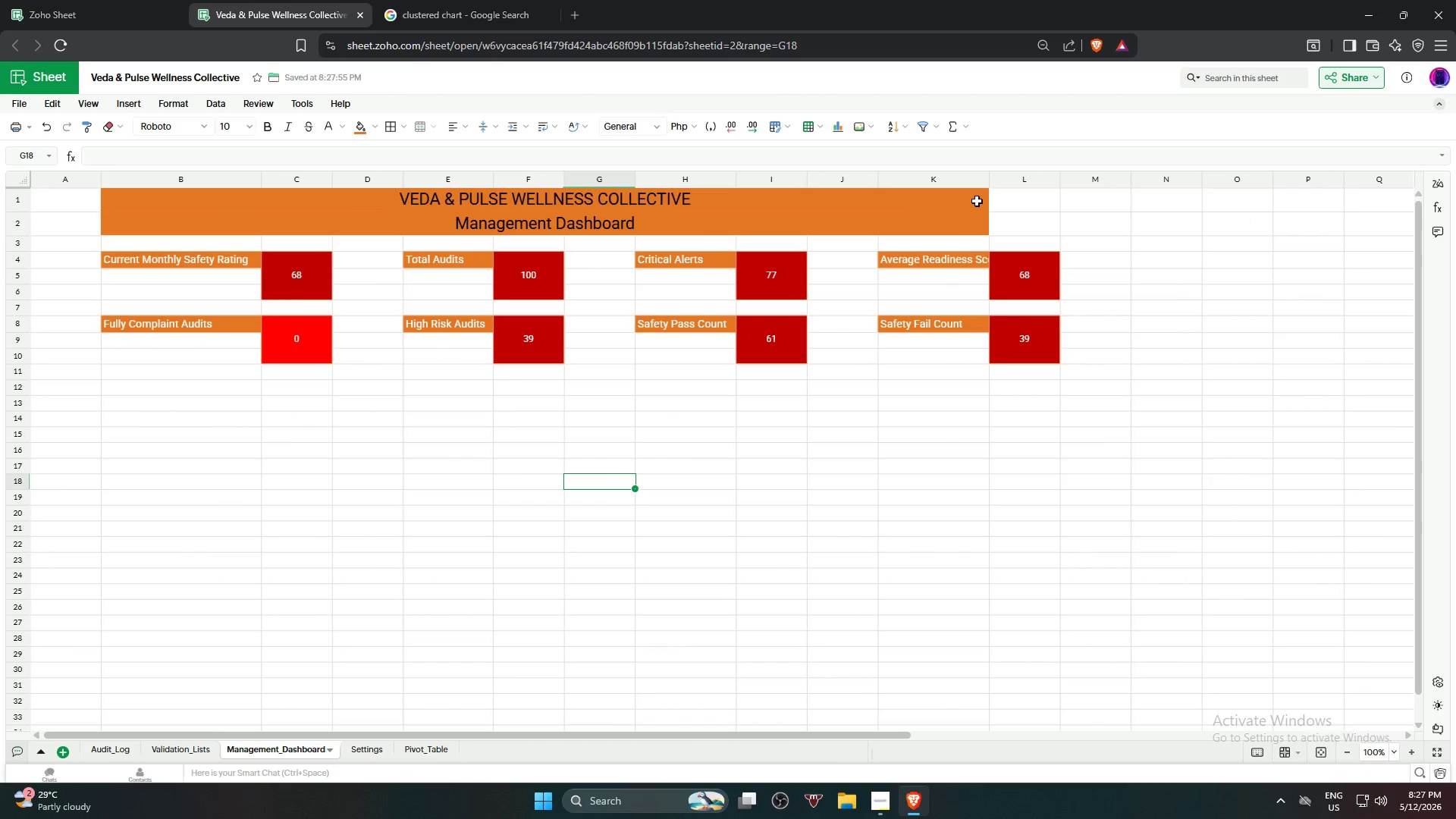 
left_click([987, 181])
 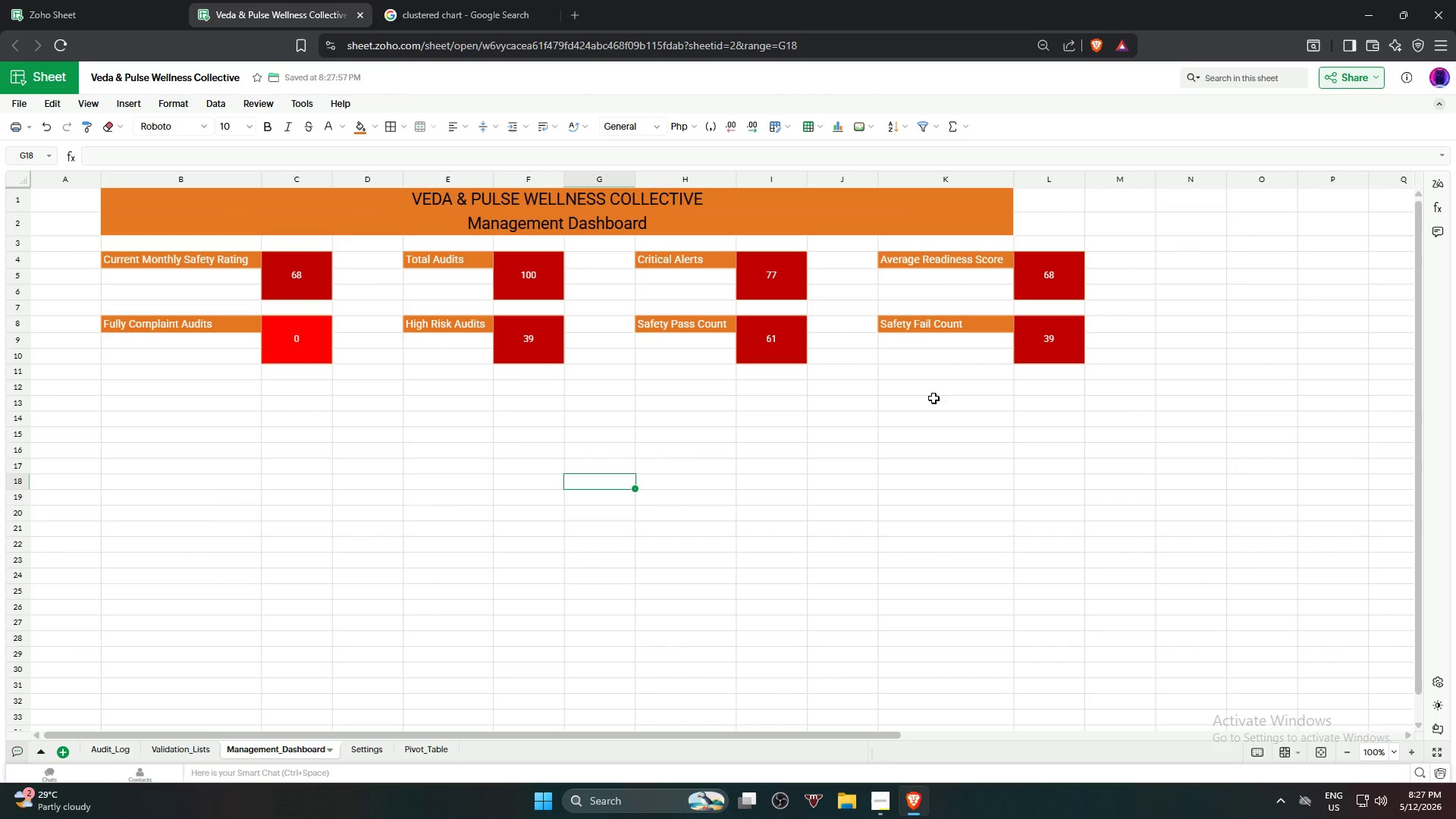 
left_click([927, 420])
 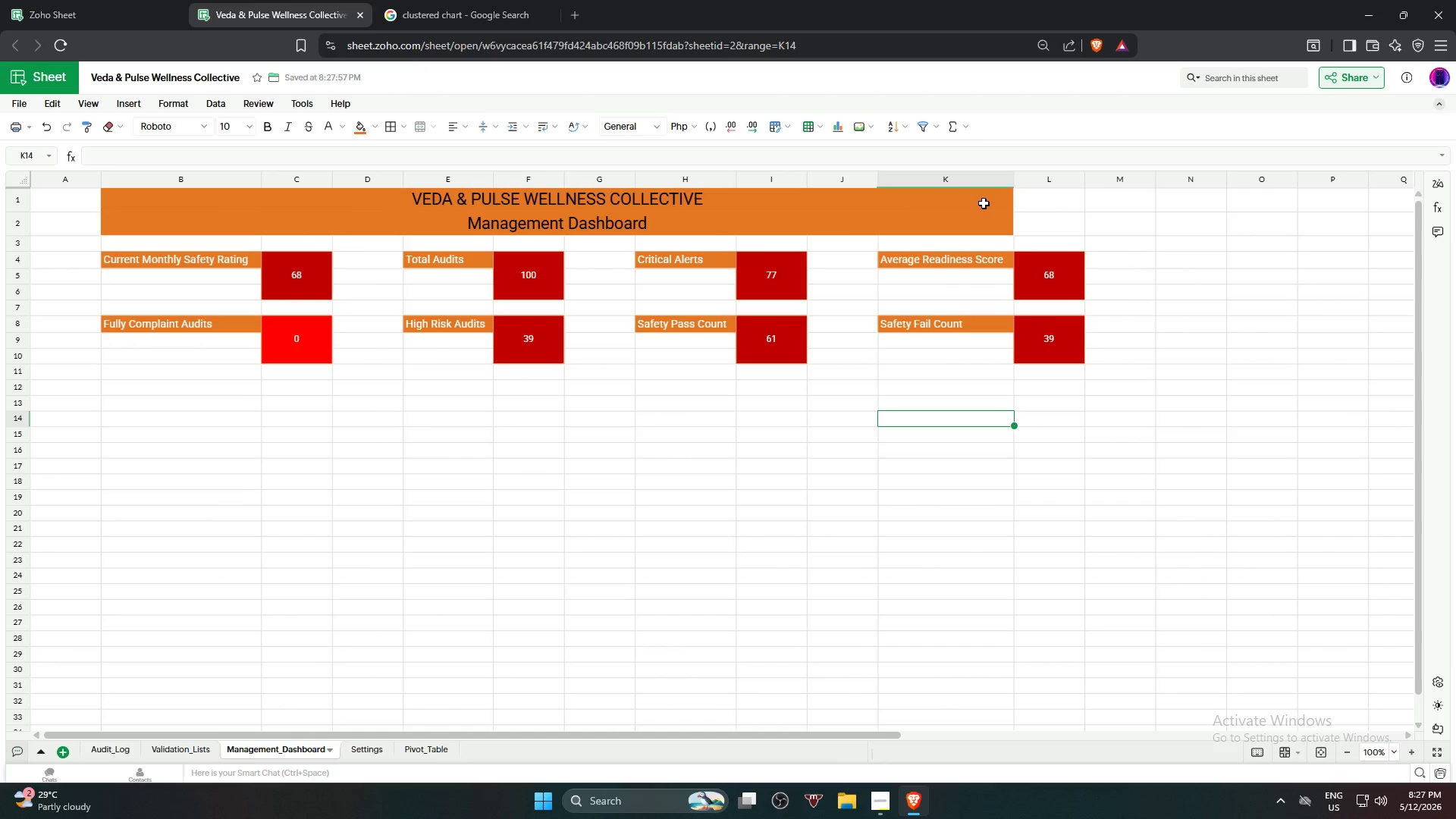 
left_click_drag(start_coordinate=[985, 201], to_coordinate=[1027, 201])
 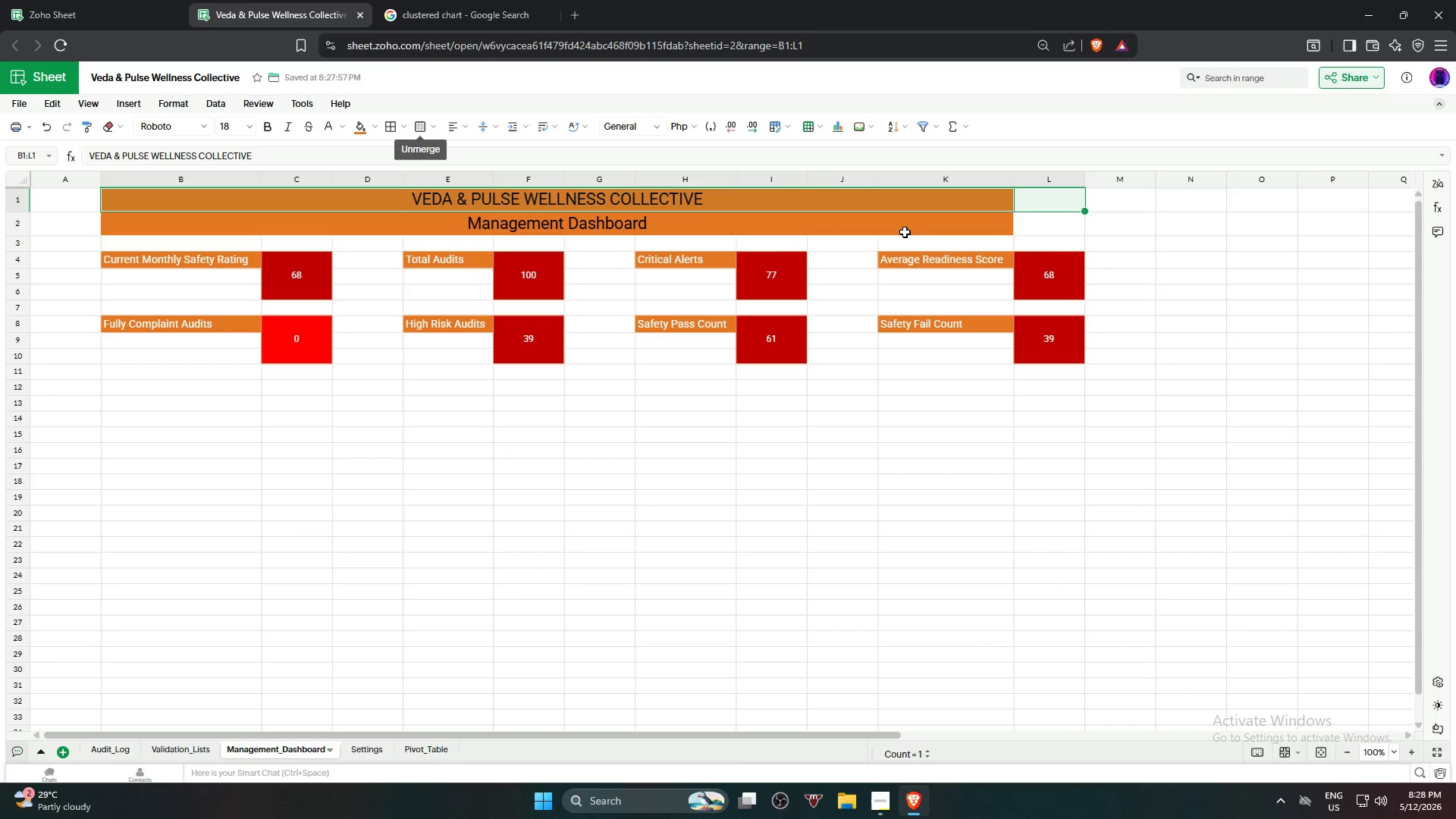 
left_click_drag(start_coordinate=[971, 199], to_coordinate=[1023, 199])
 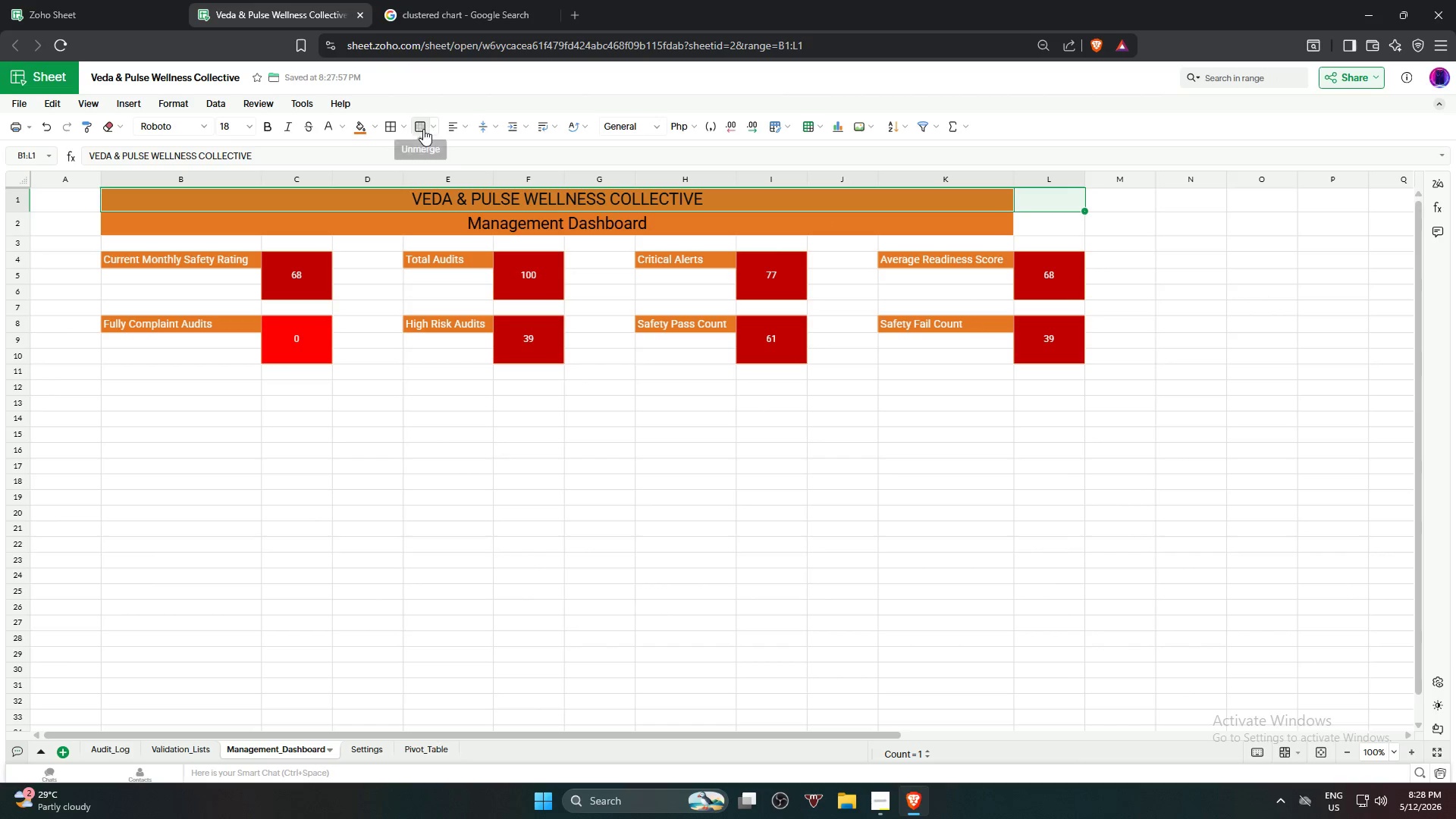 
left_click([422, 128])
 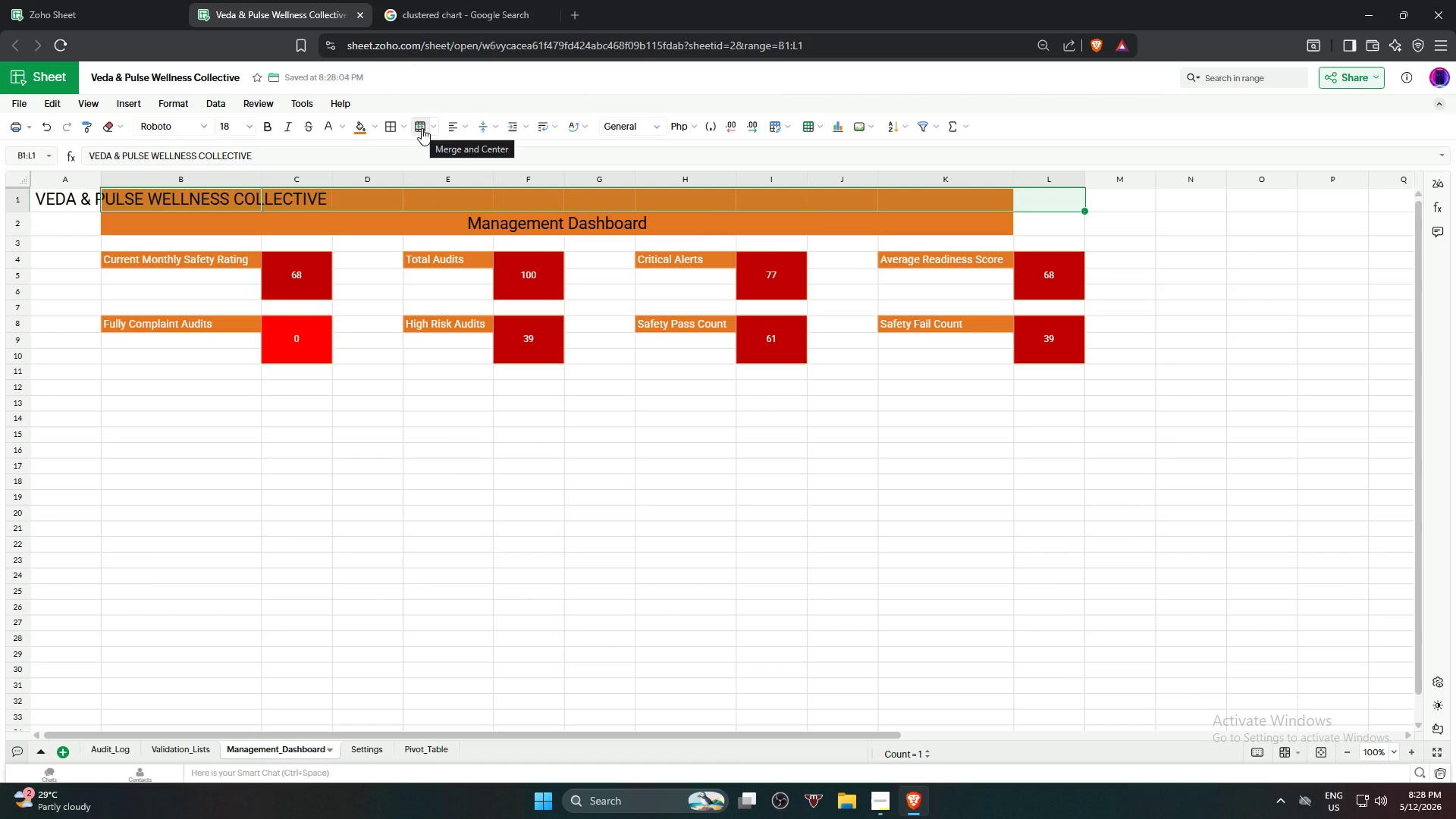 
left_click([422, 128])
 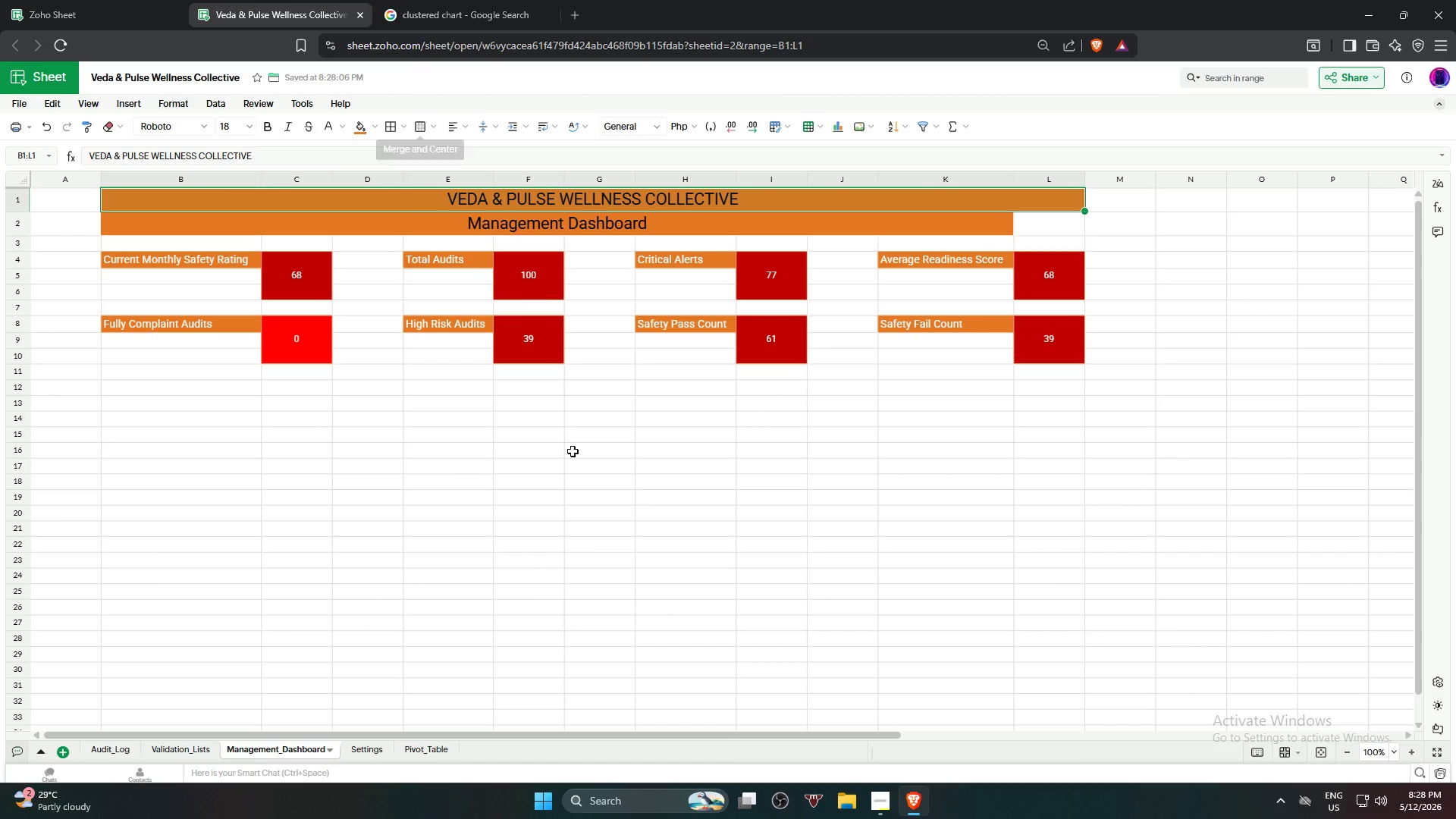 
left_click_drag(start_coordinate=[579, 485], to_coordinate=[574, 485])
 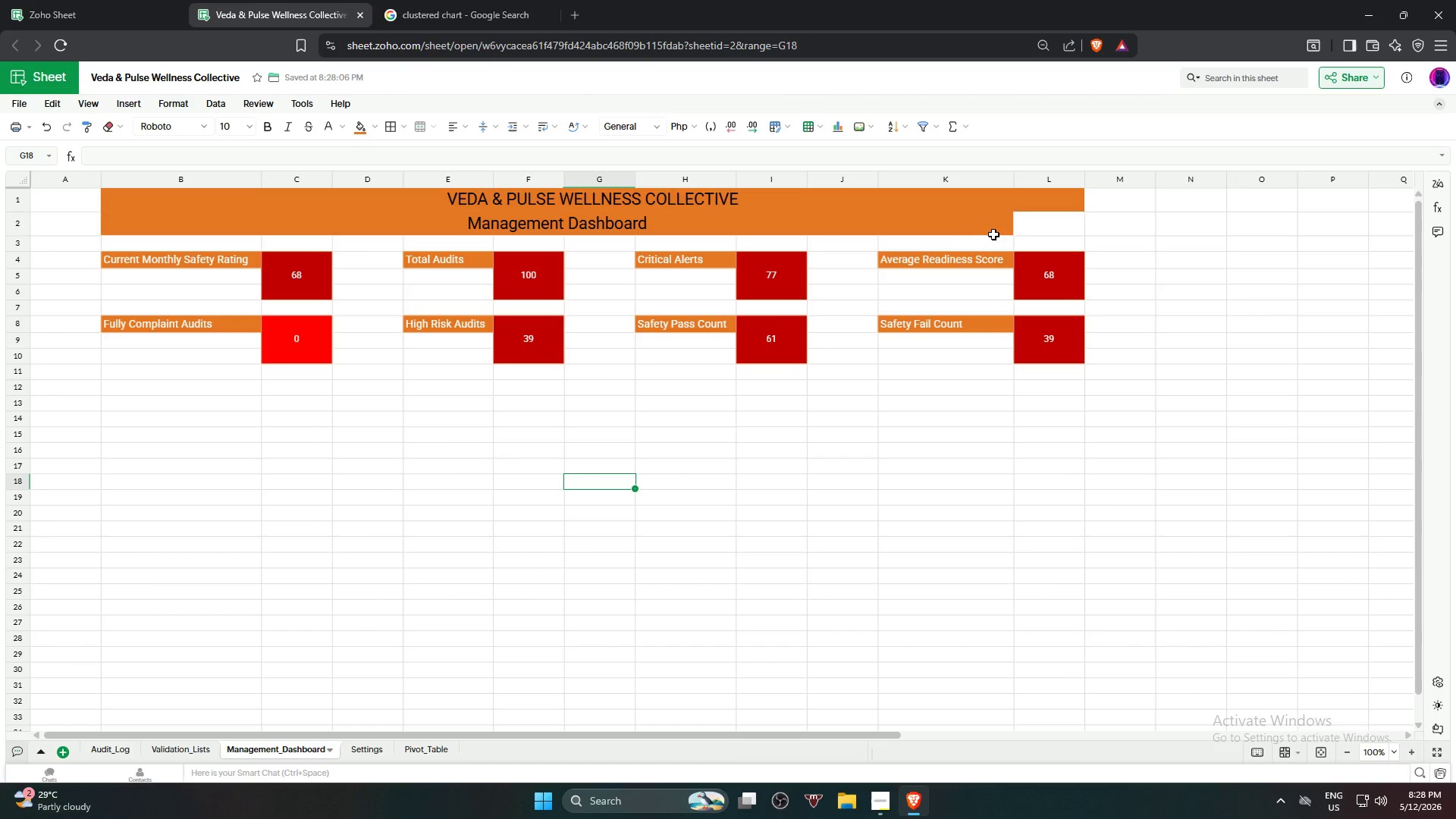 
left_click_drag(start_coordinate=[991, 224], to_coordinate=[1025, 224])
 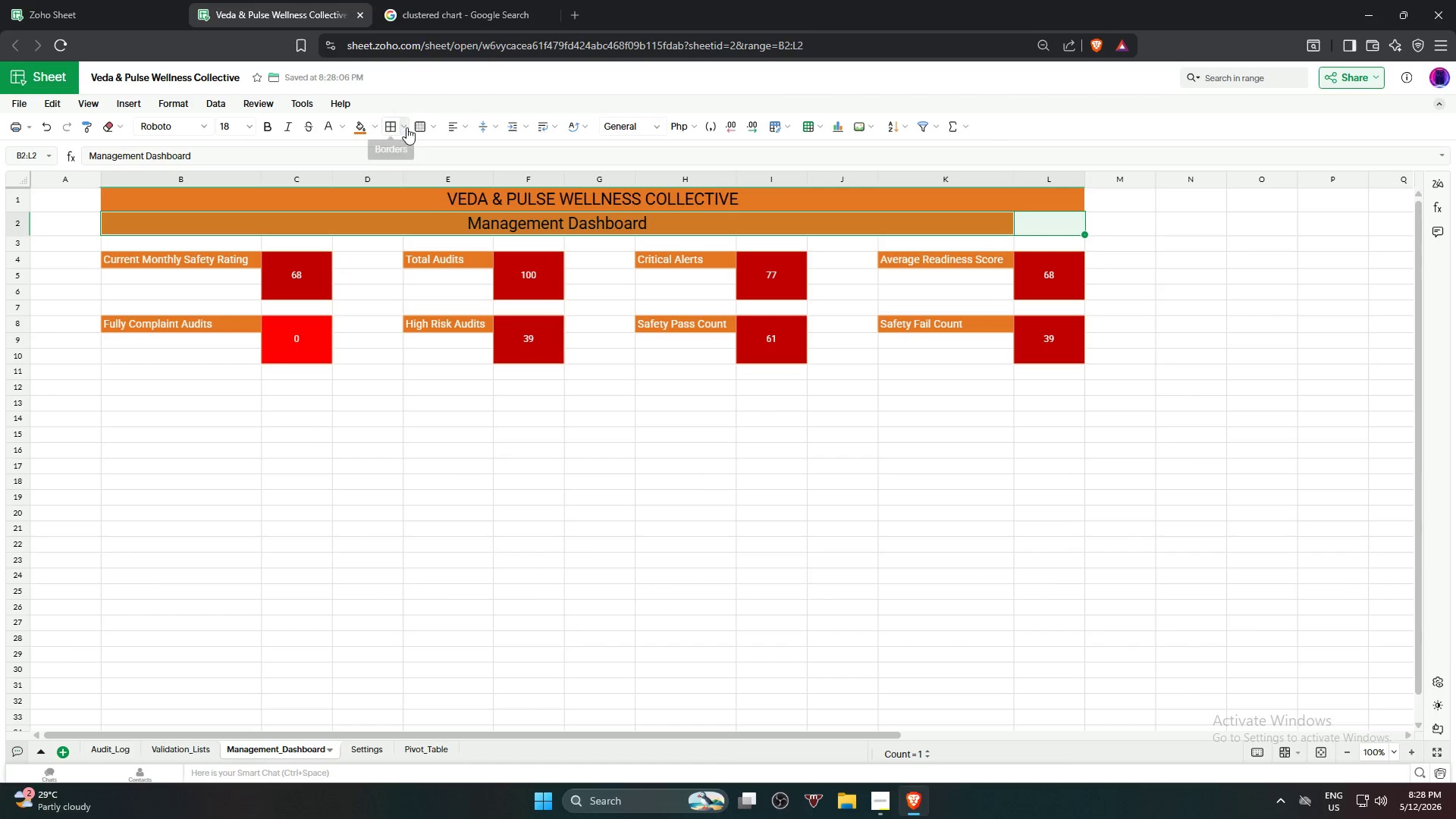 
left_click([414, 127])
 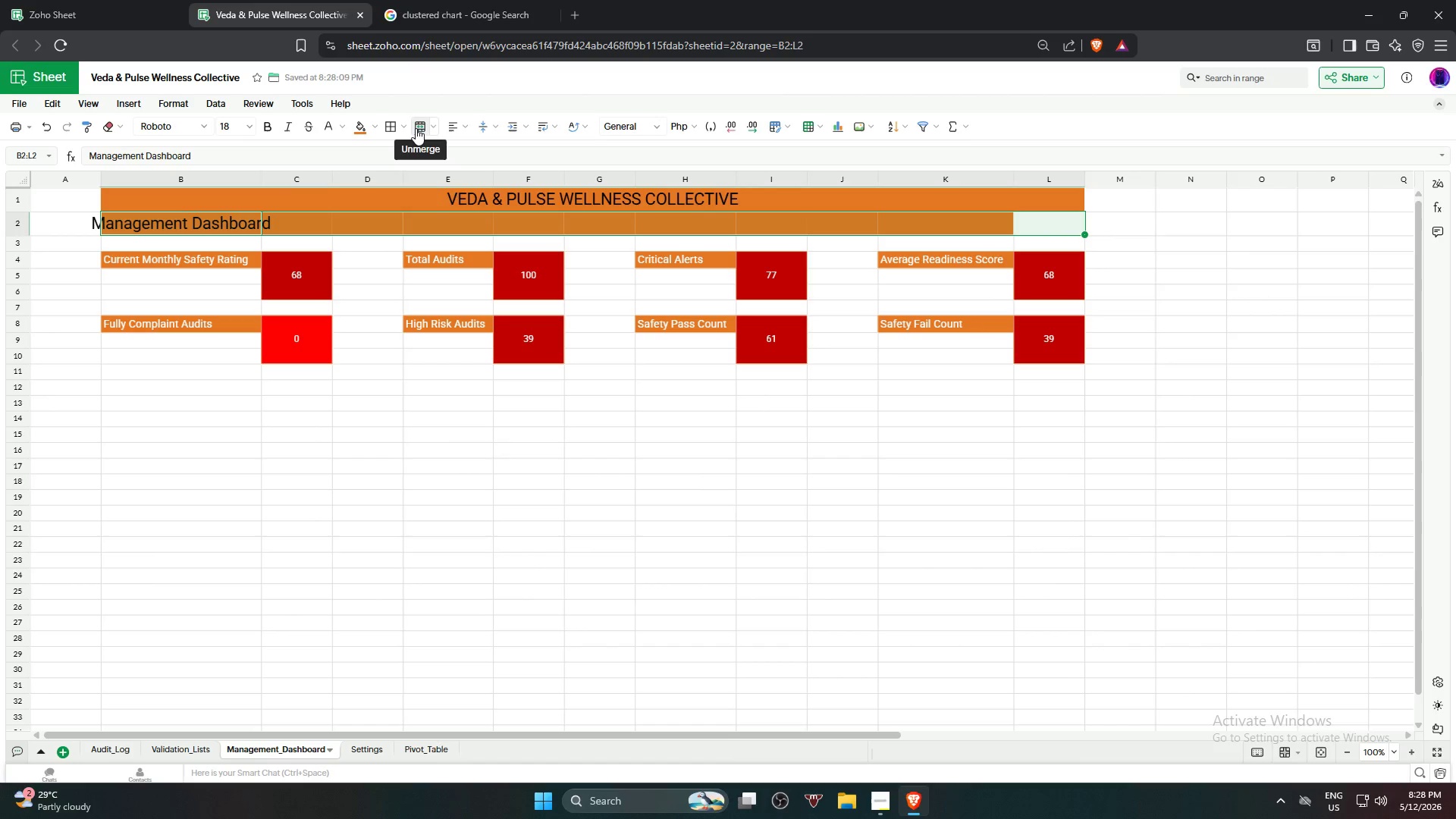 
left_click([416, 128])
 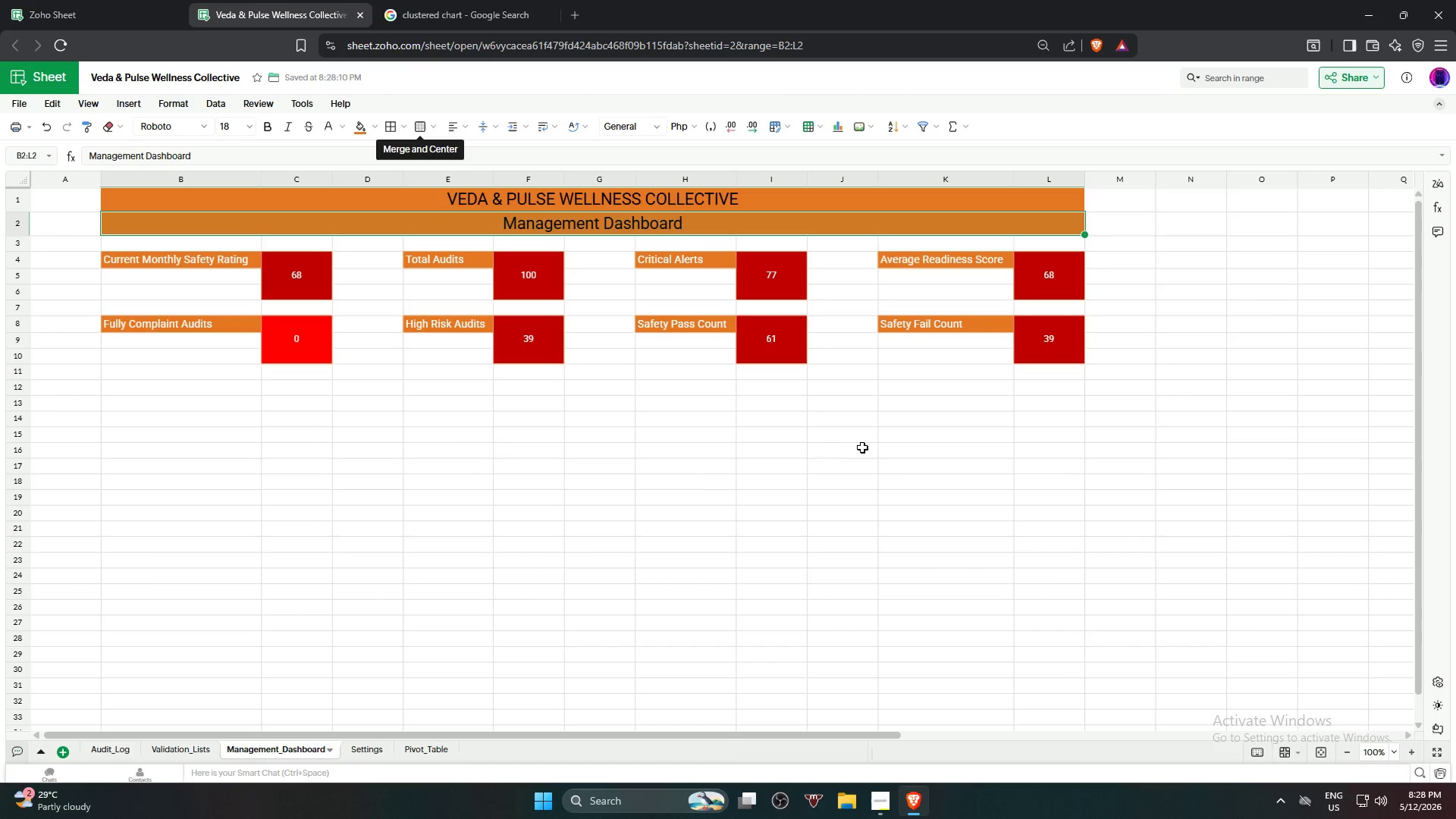 
left_click([864, 453])
 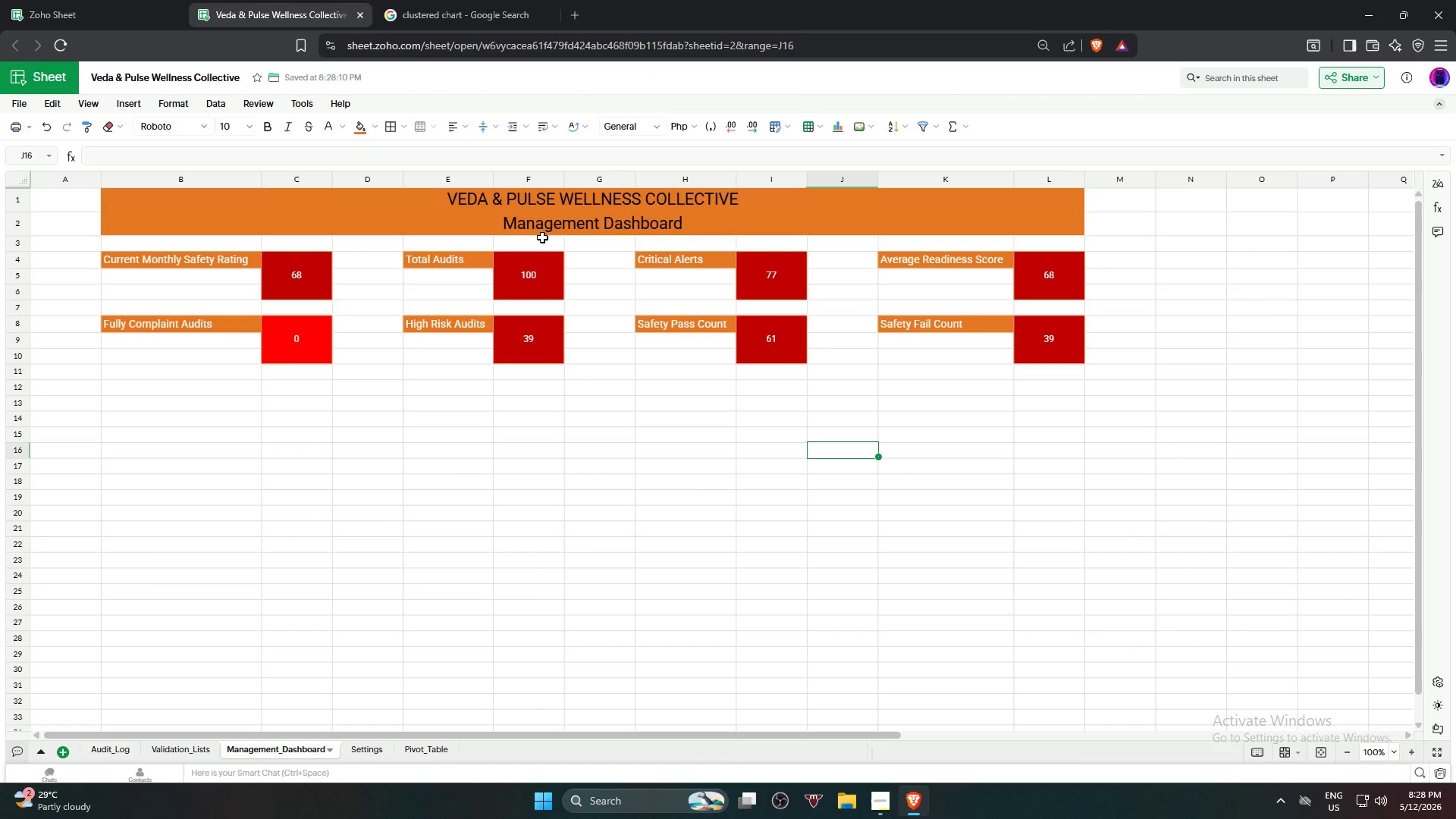 
left_click_drag(start_coordinate=[565, 205], to_coordinate=[575, 225])
 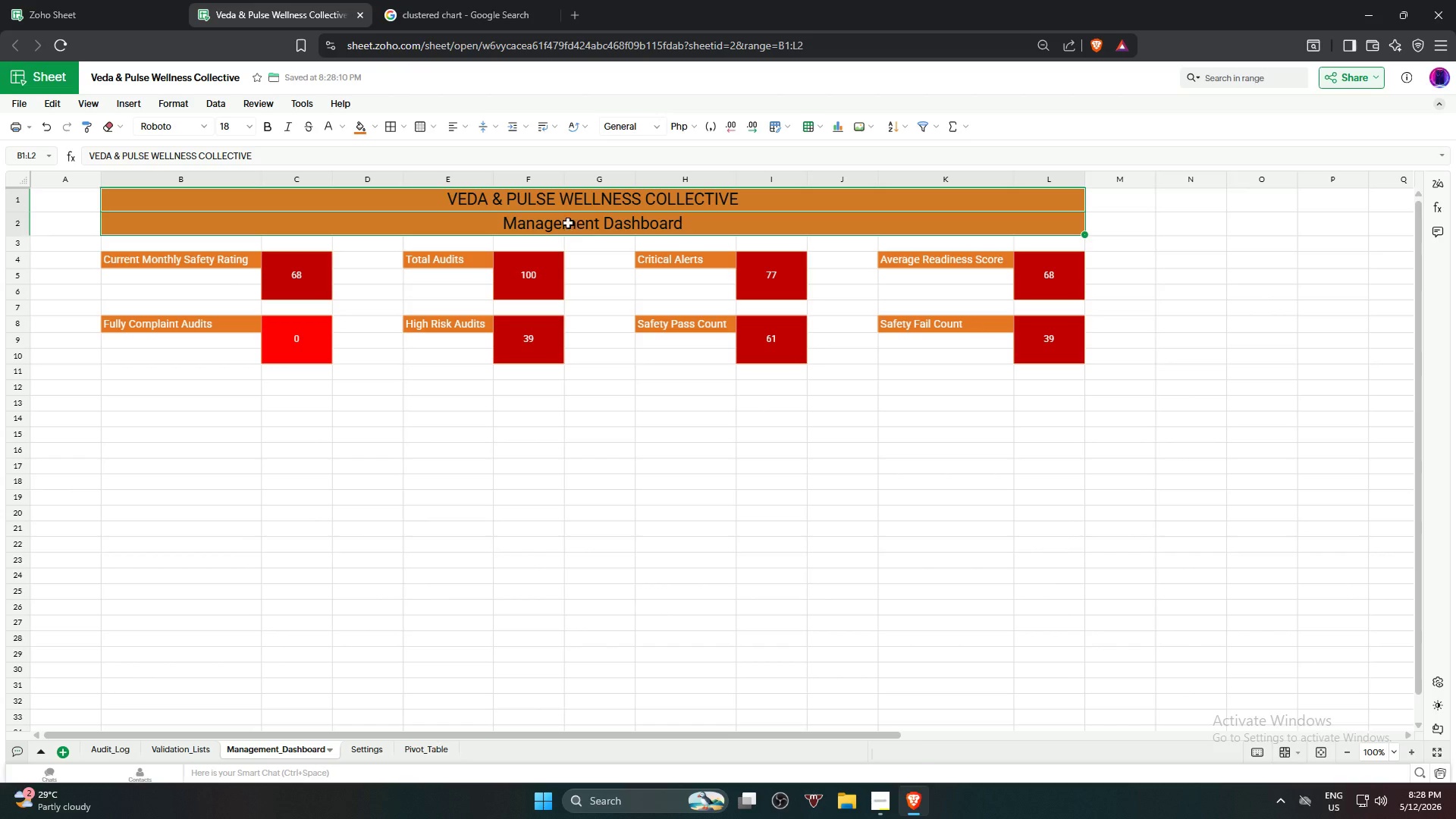 
key(Shift+ShiftLeft)
 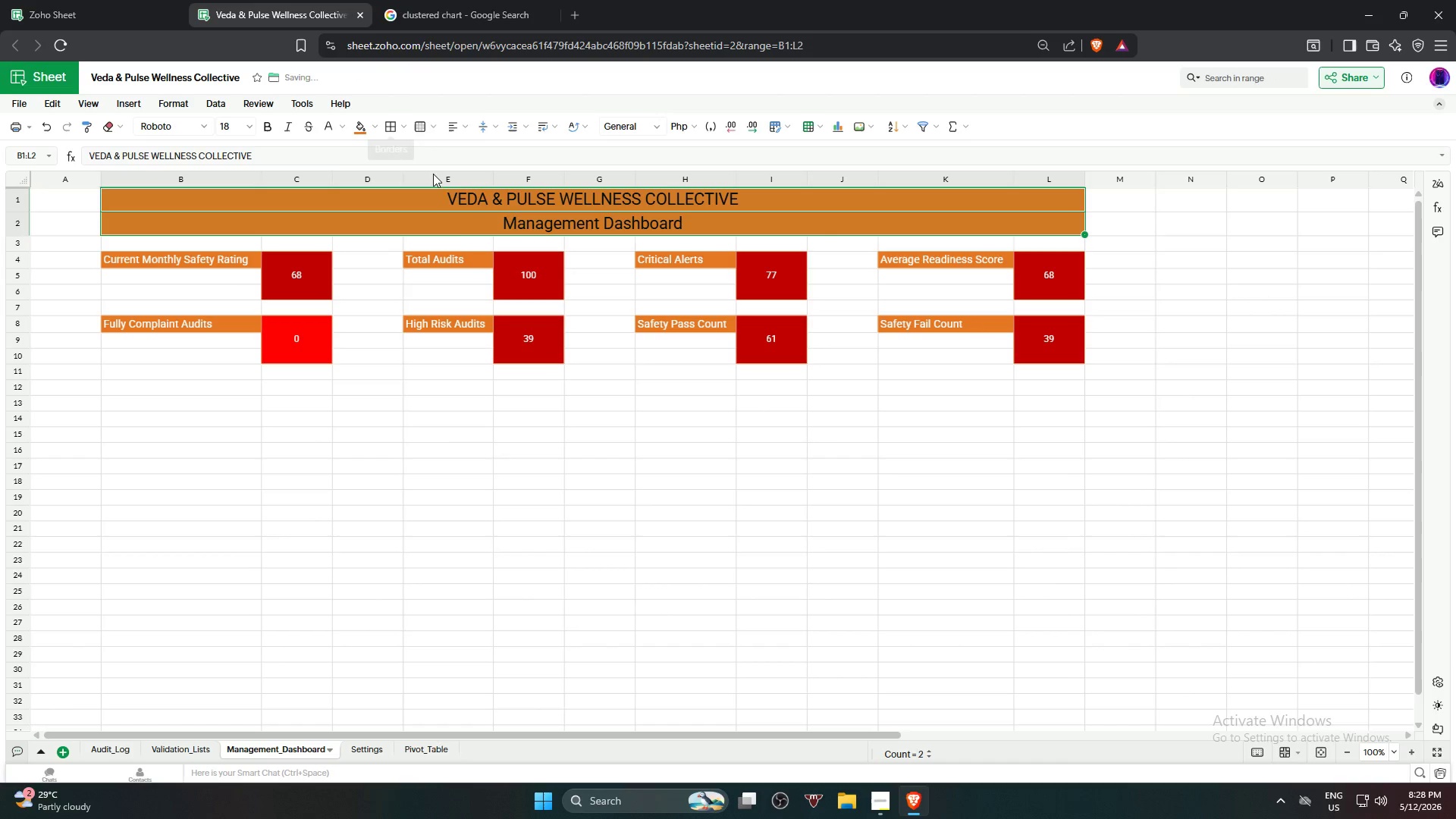 
left_click([604, 472])
 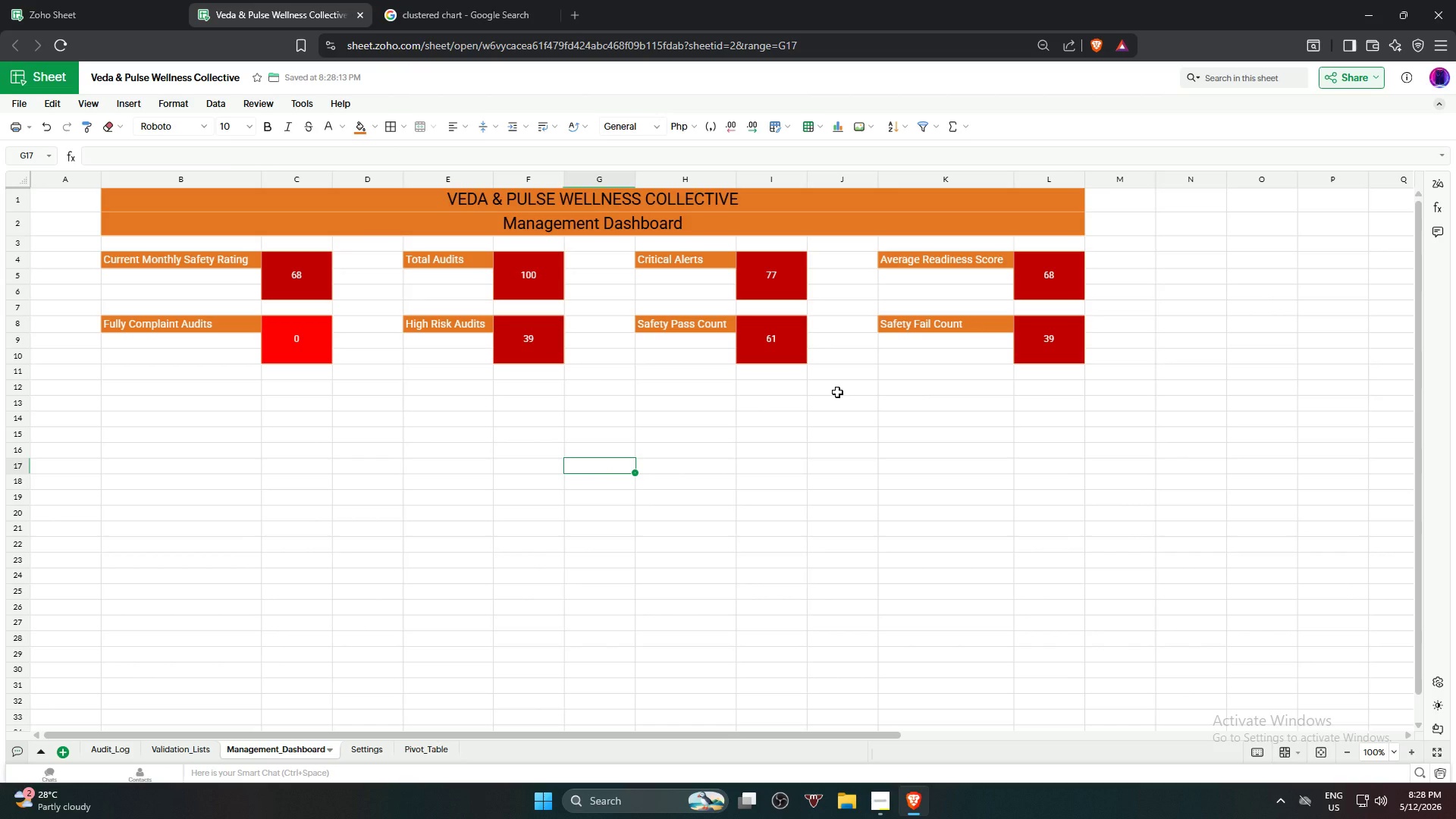 
left_click([318, 277])
 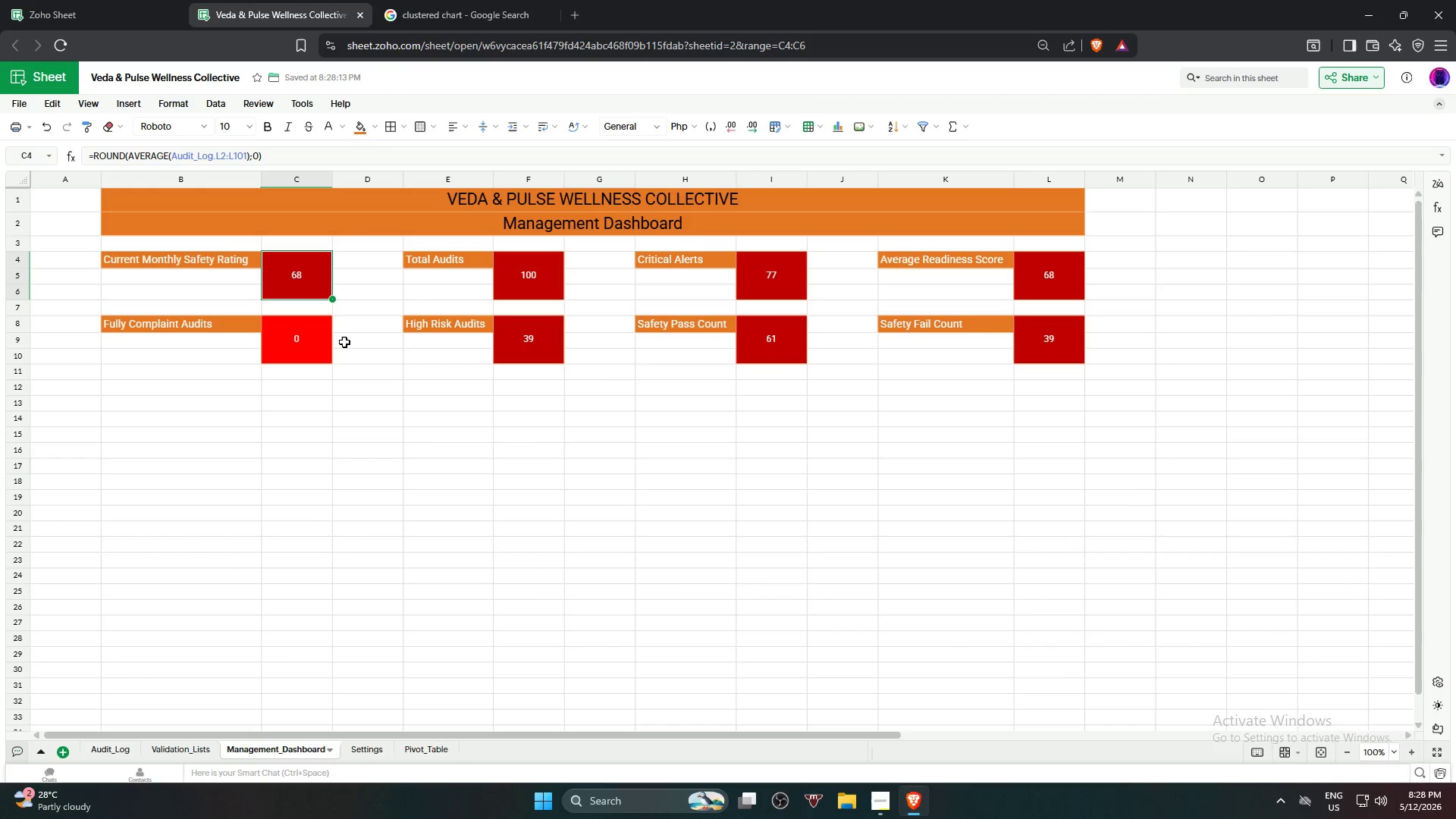 
hold_key(key=ControlLeft, duration=4.05)
left_click([327, 346])
 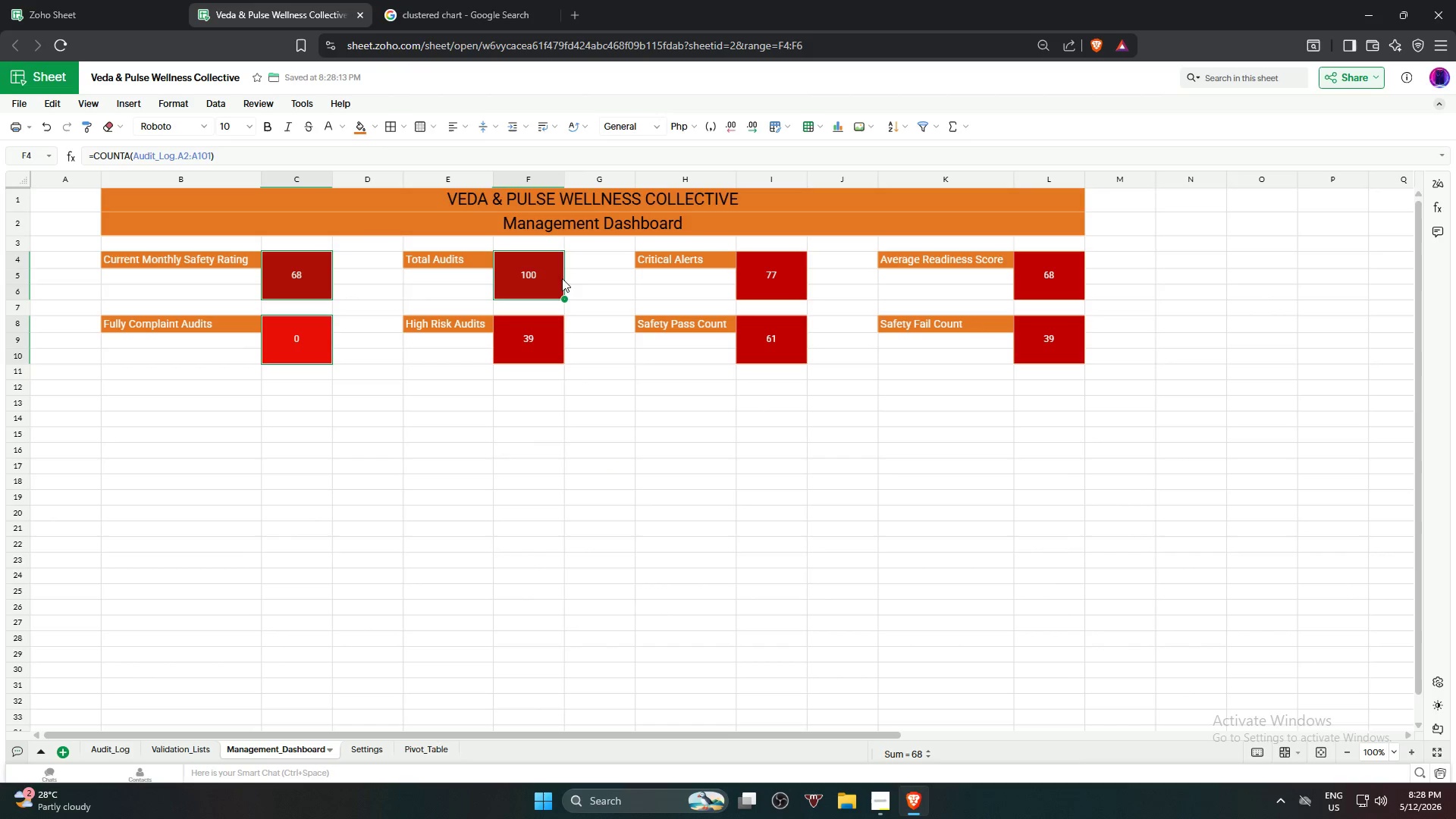 
double_click([554, 347])
 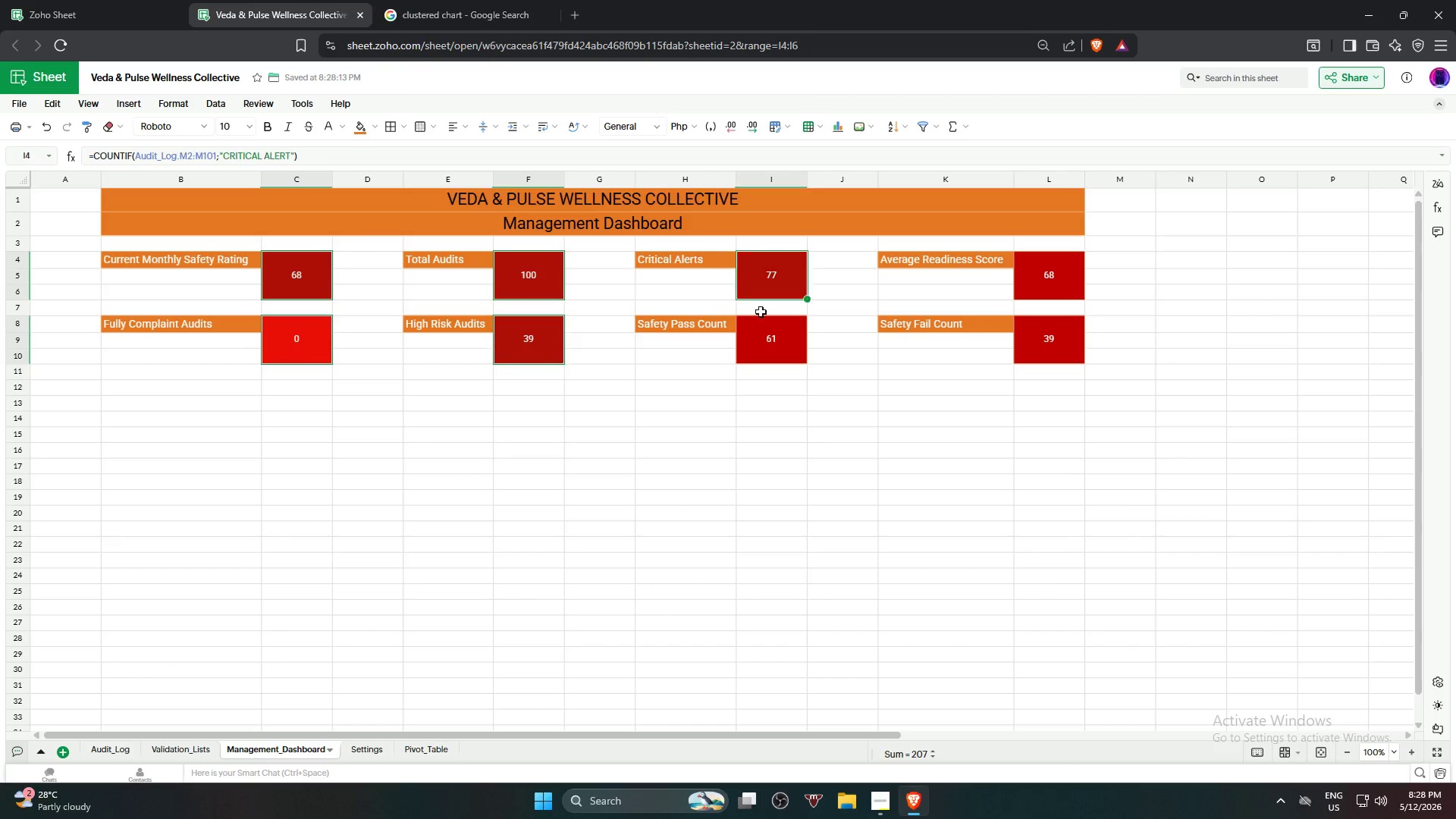 
double_click([761, 338])
 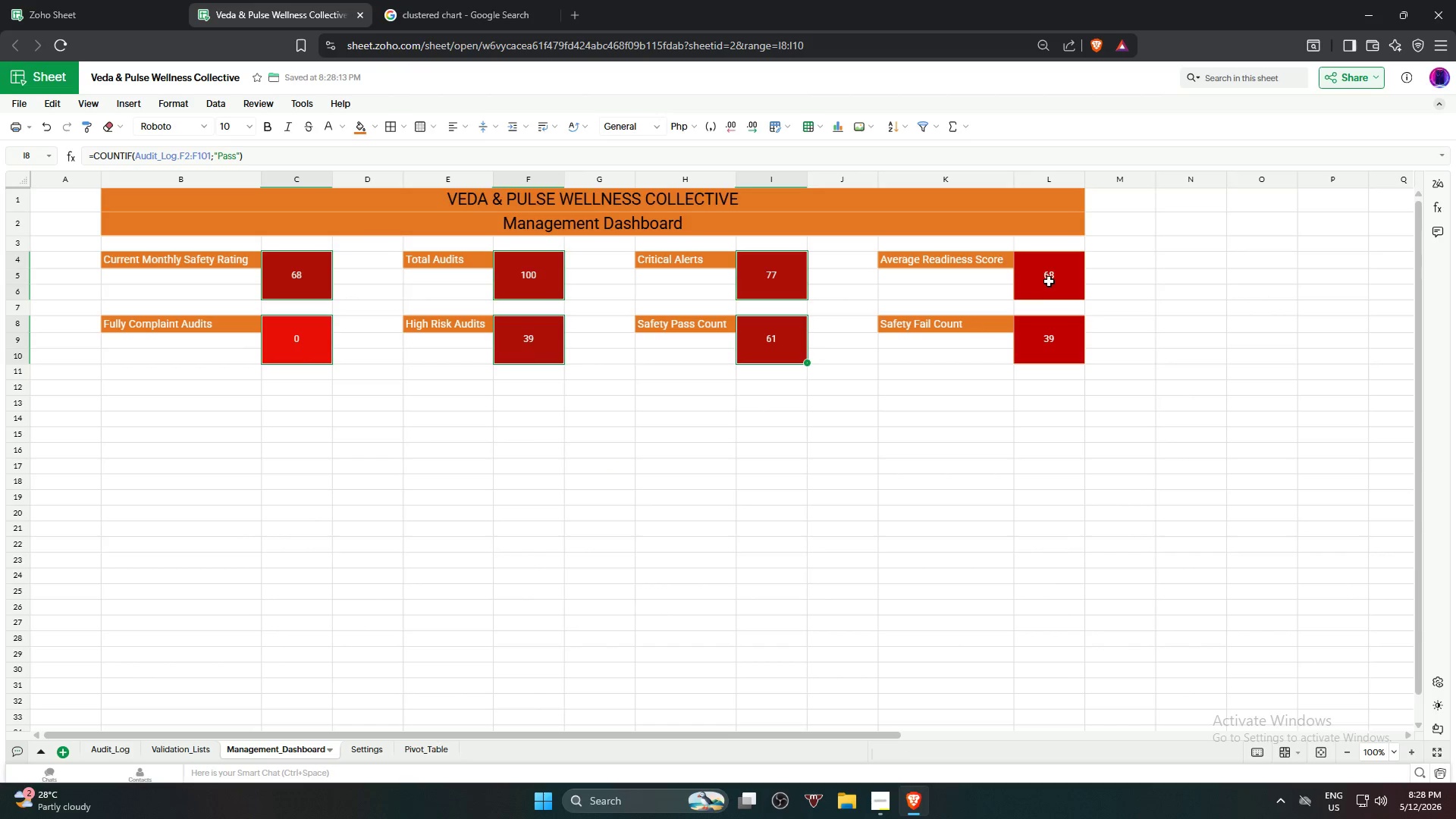 
triple_click([1048, 281])
 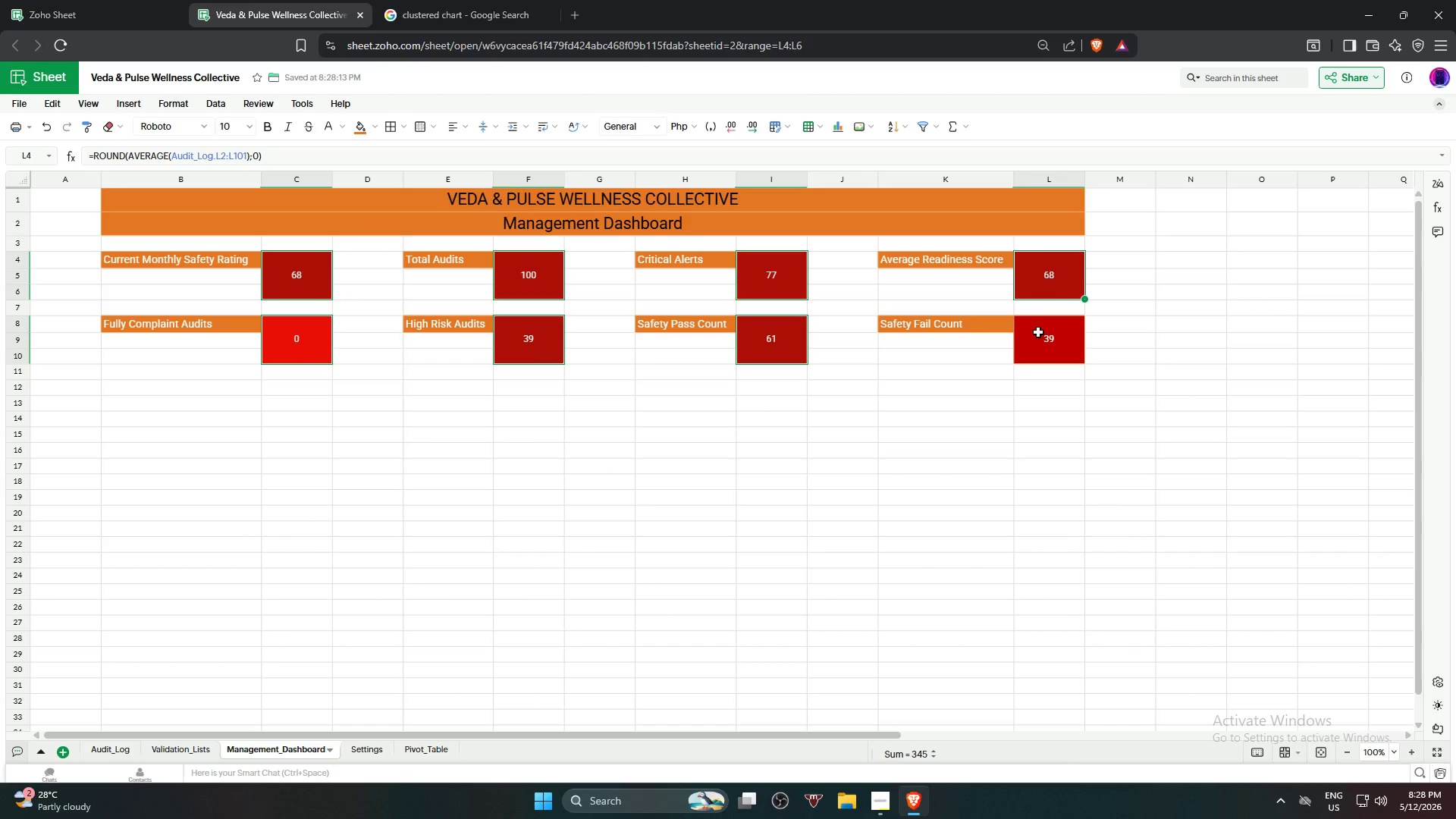 
triple_click([1037, 332])
 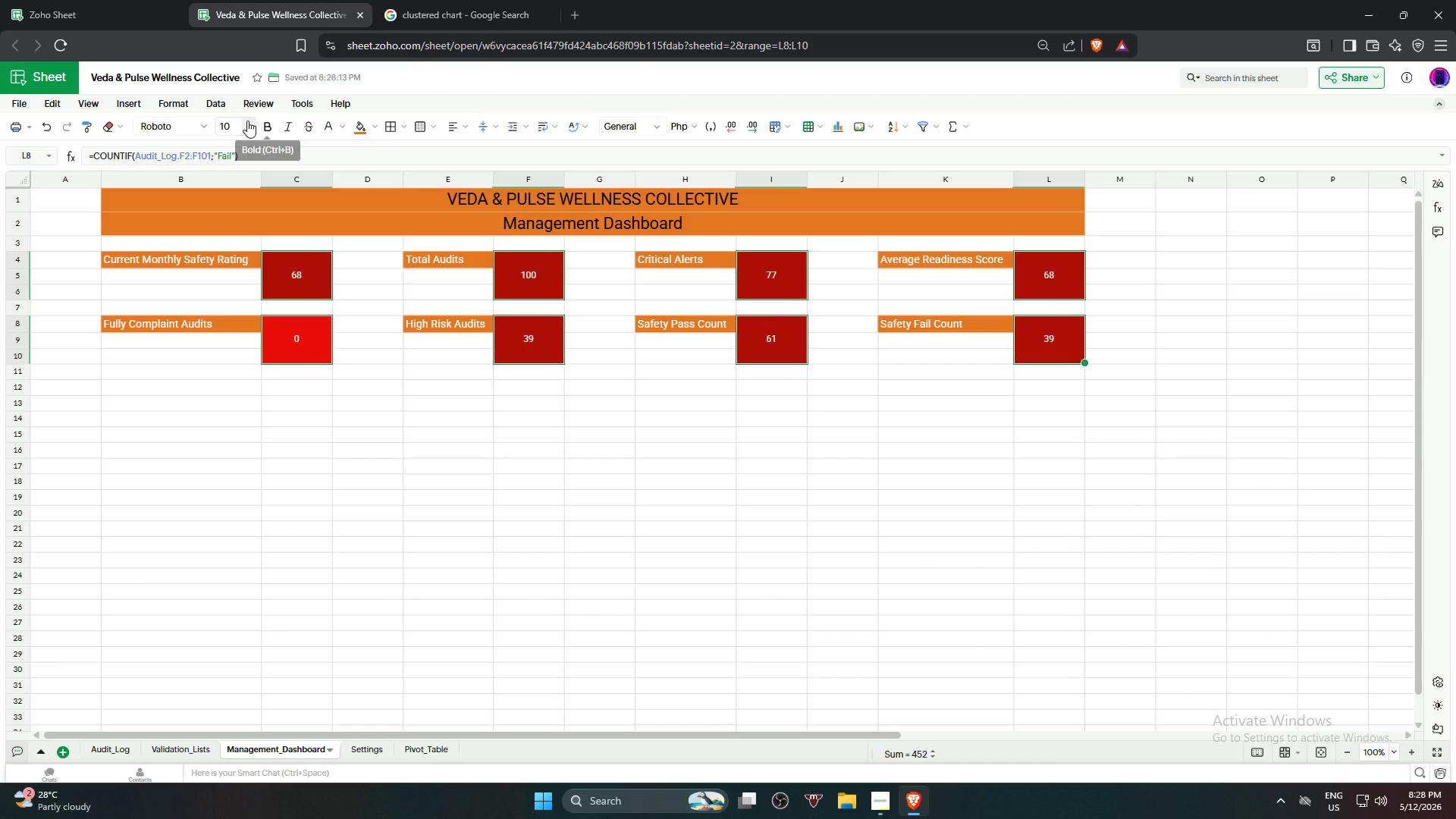 
left_click([247, 121])
 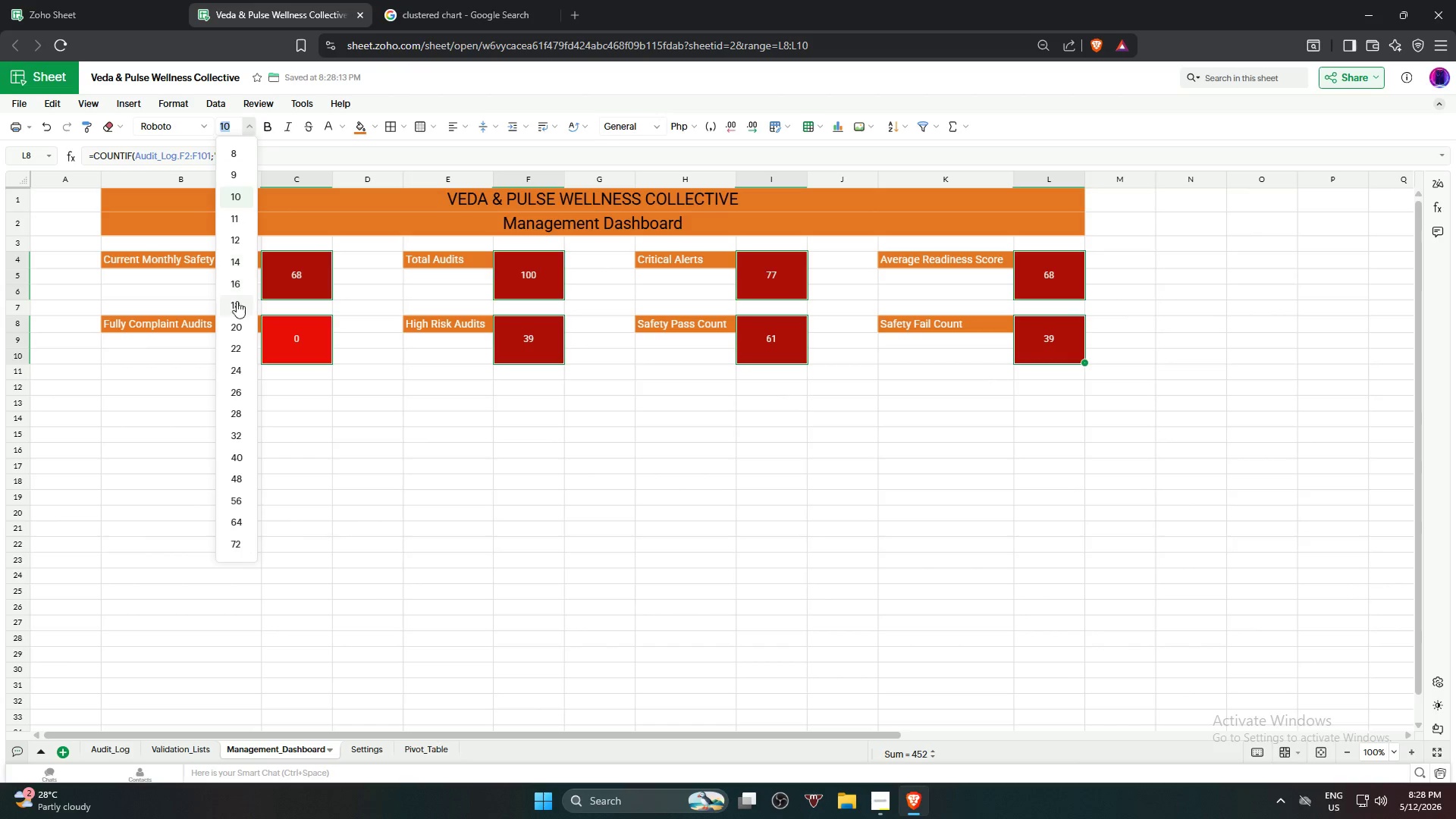 
left_click([237, 329])
 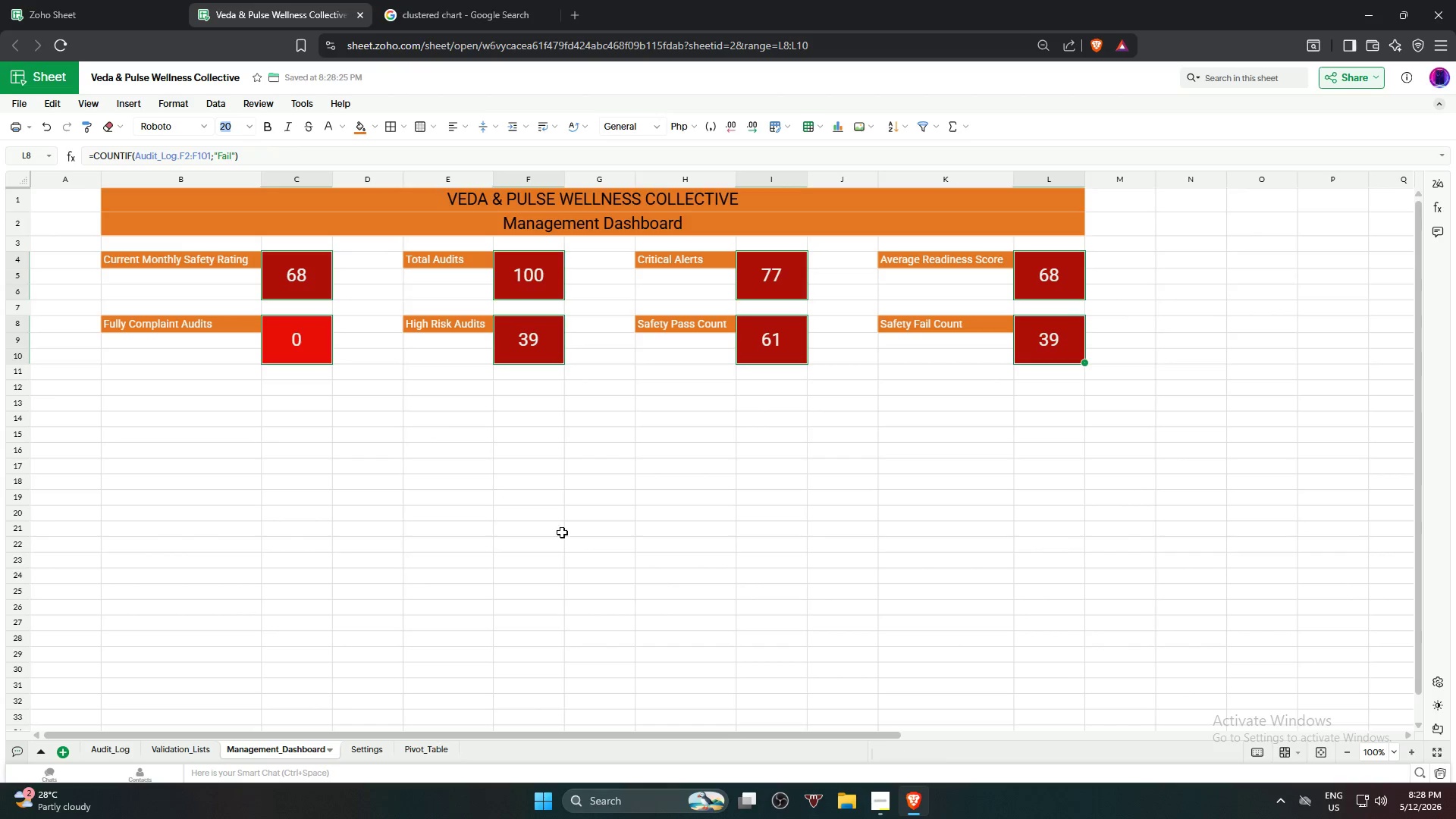 
left_click([662, 598])
 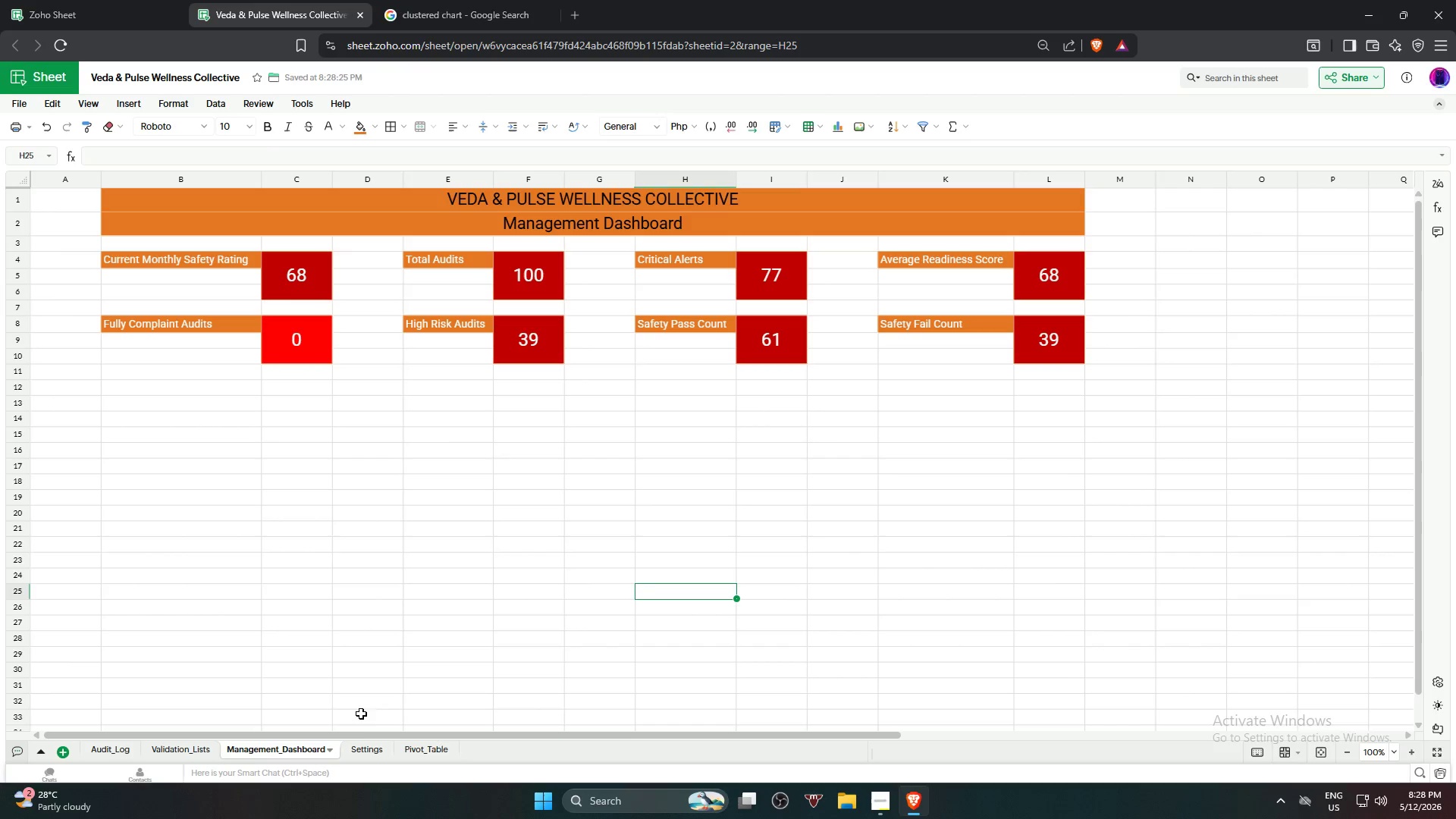 
left_click([372, 745])
 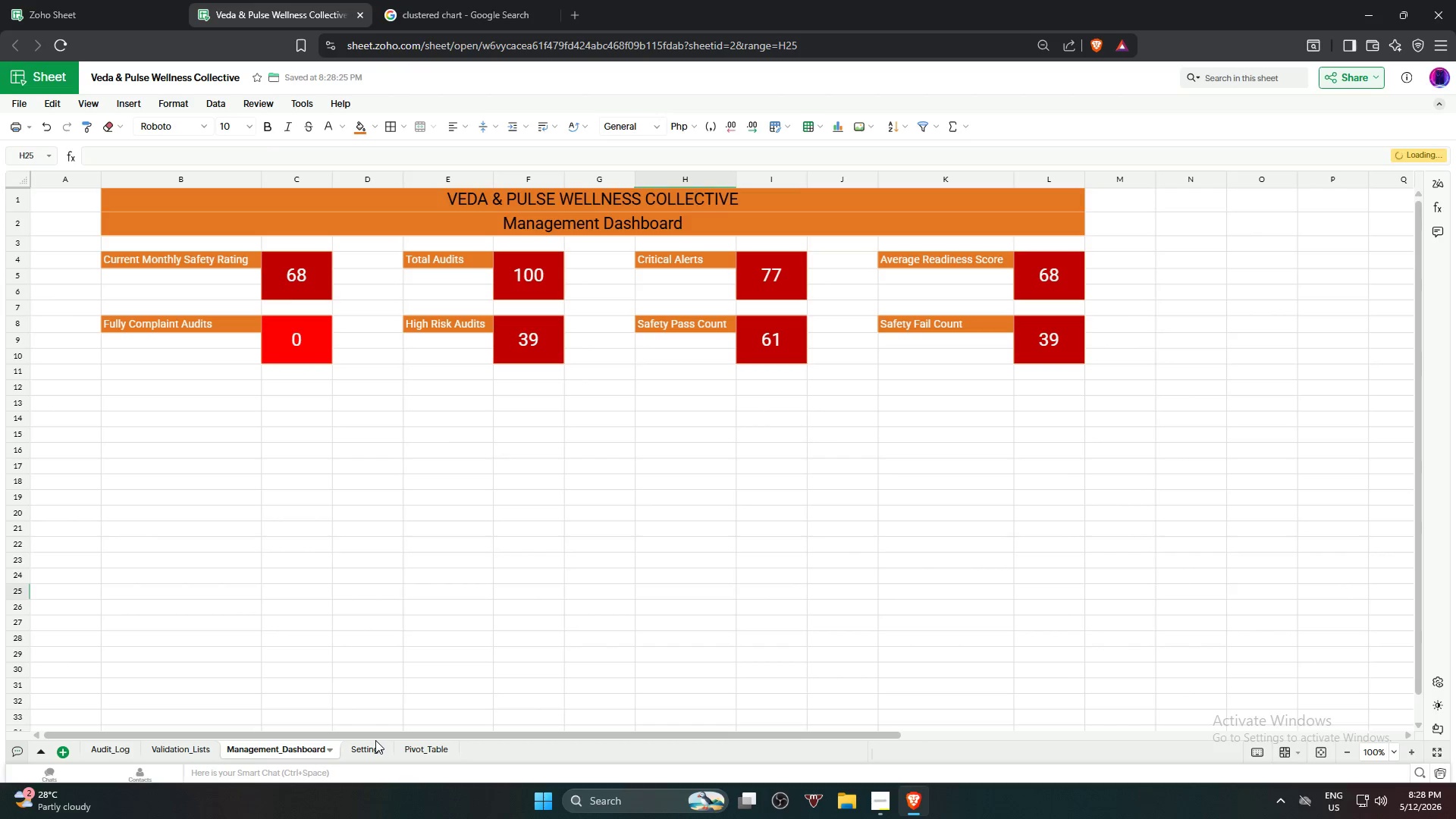 
left_click([377, 751])
 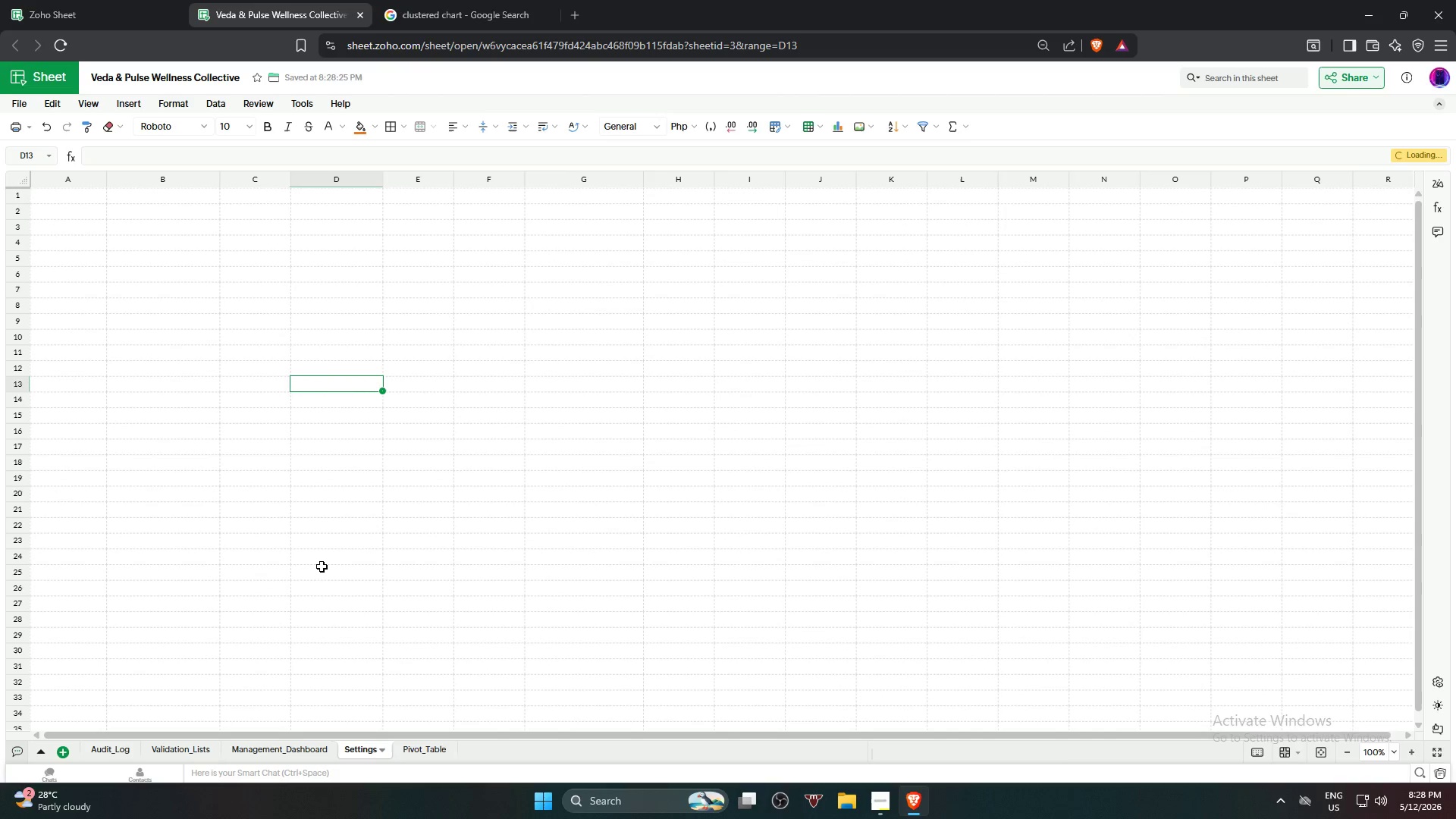 
scroll: coordinate [326, 571], scroll_direction: up, amount: 8.0
 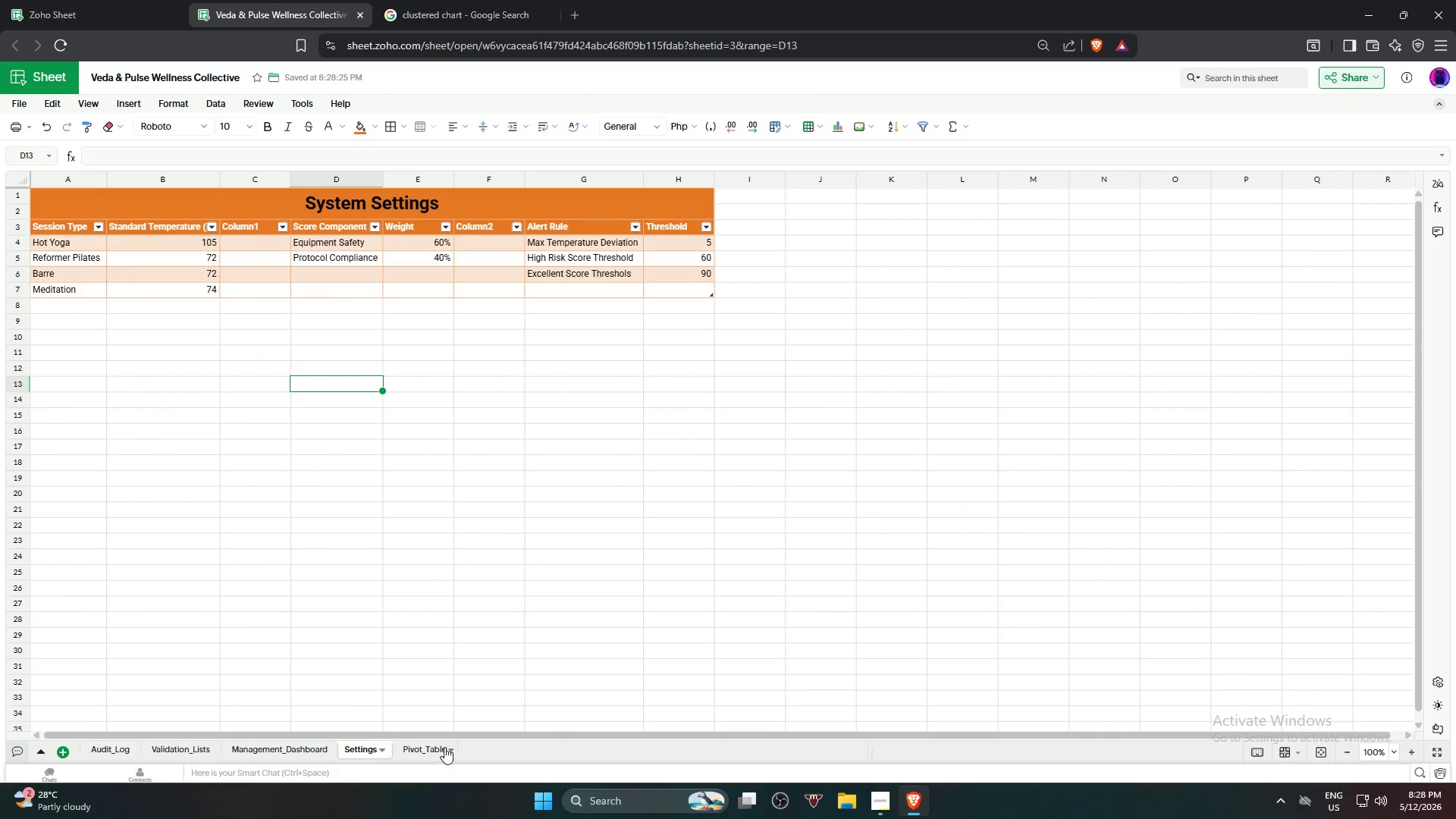 
left_click([437, 748])
 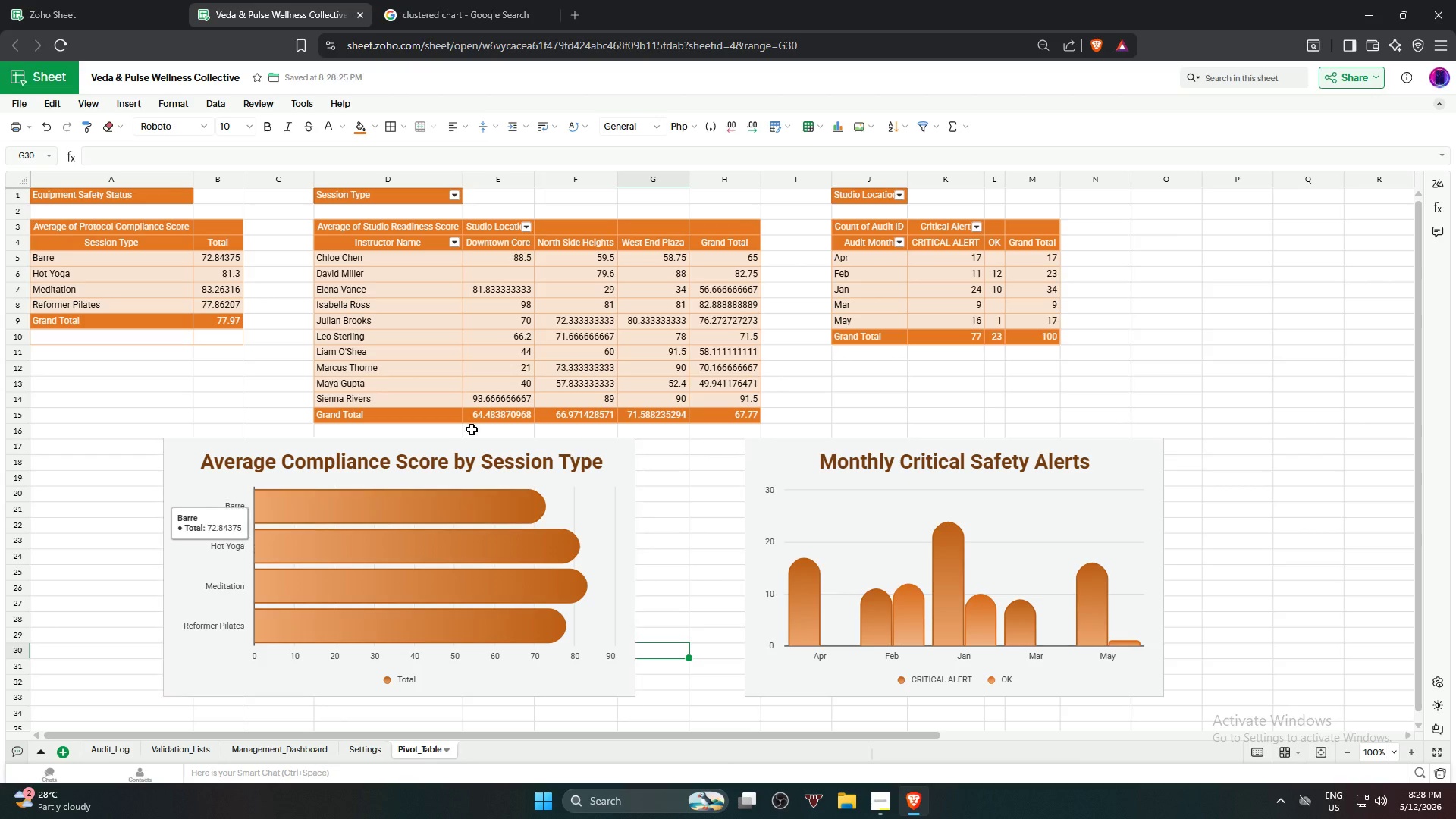 
scroll: coordinate [469, 451], scroll_direction: up, amount: 7.0
 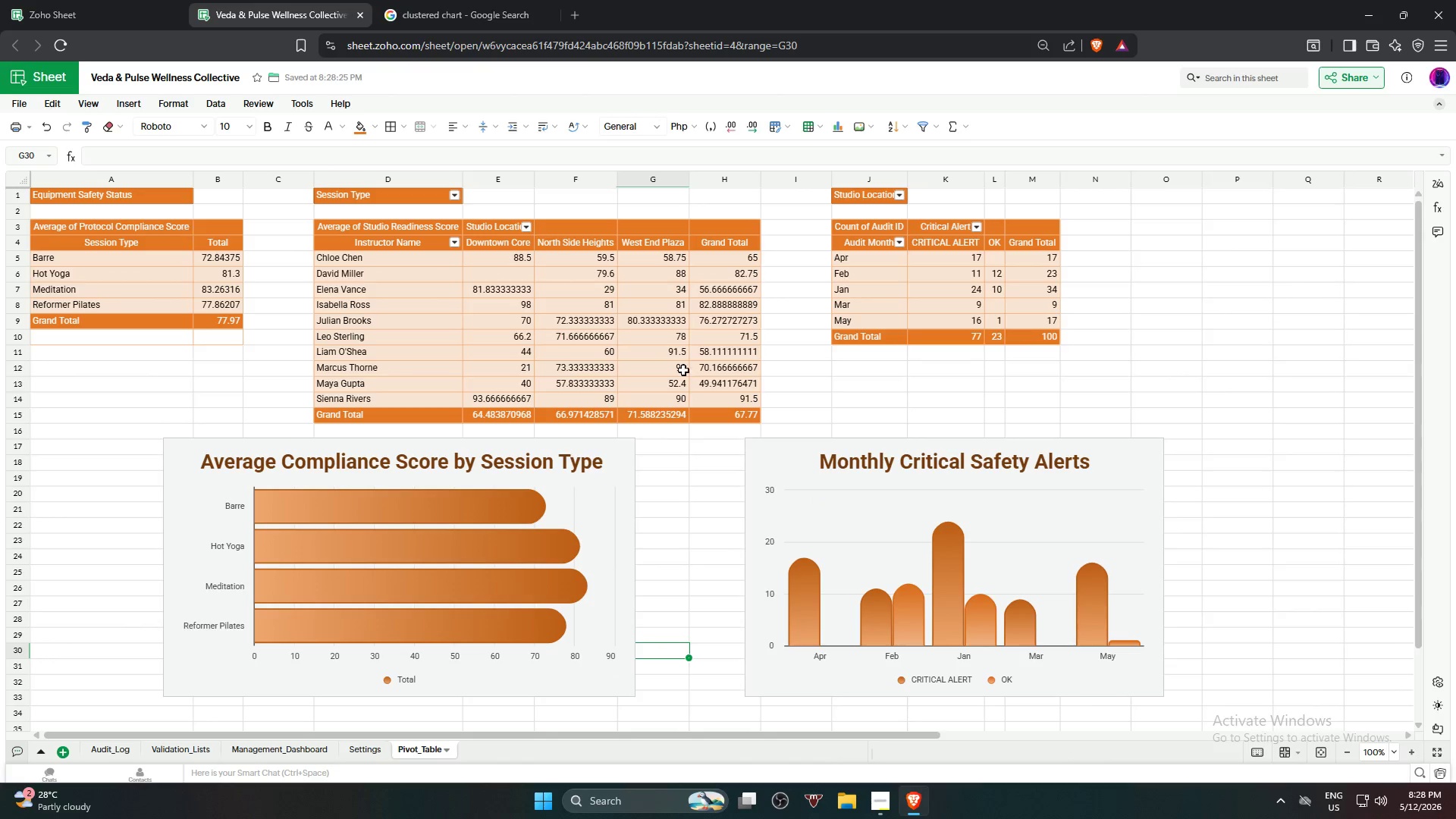 
left_click([973, 407])
 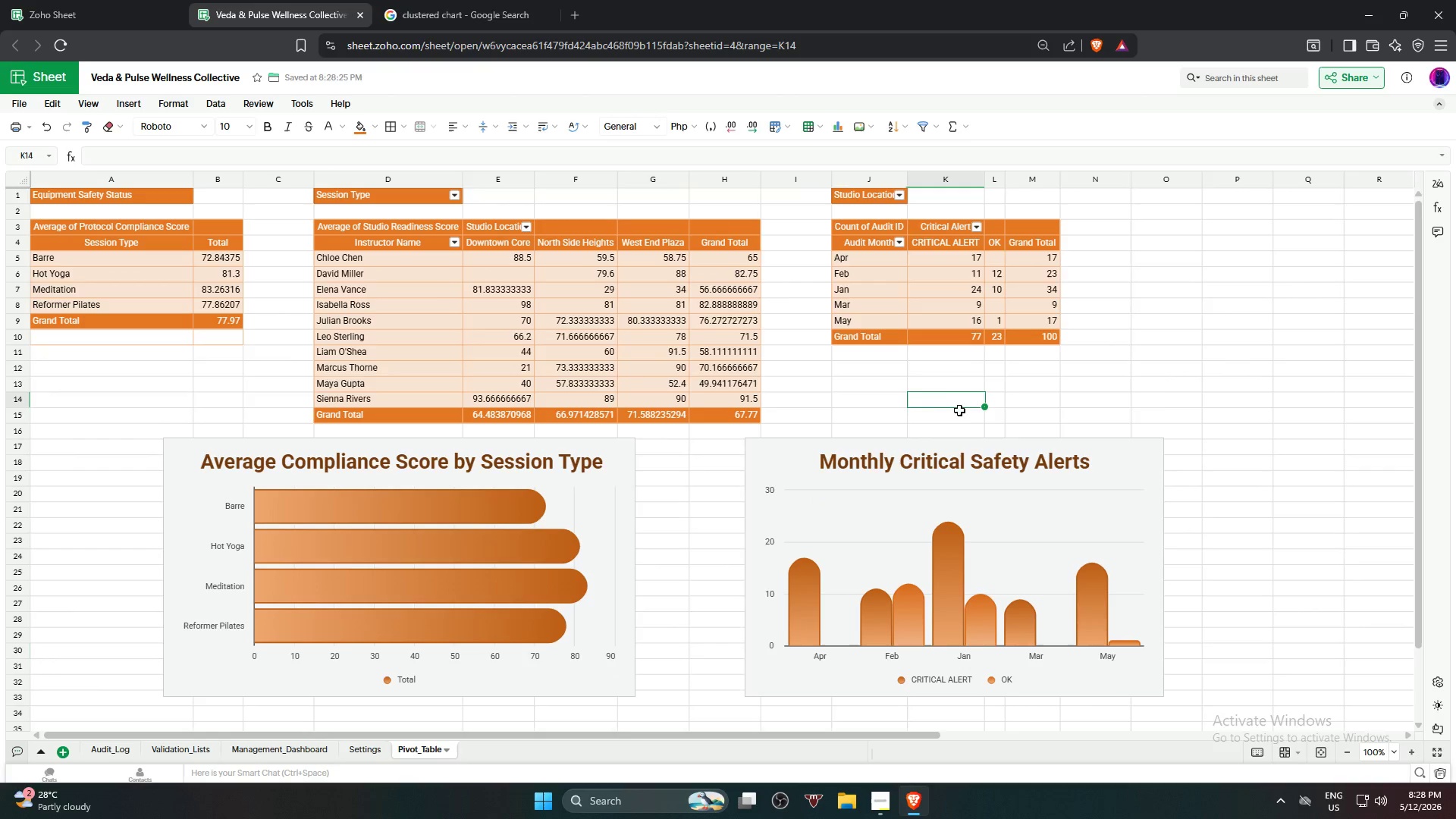 
scroll: coordinate [952, 413], scroll_direction: down, amount: 5.0
 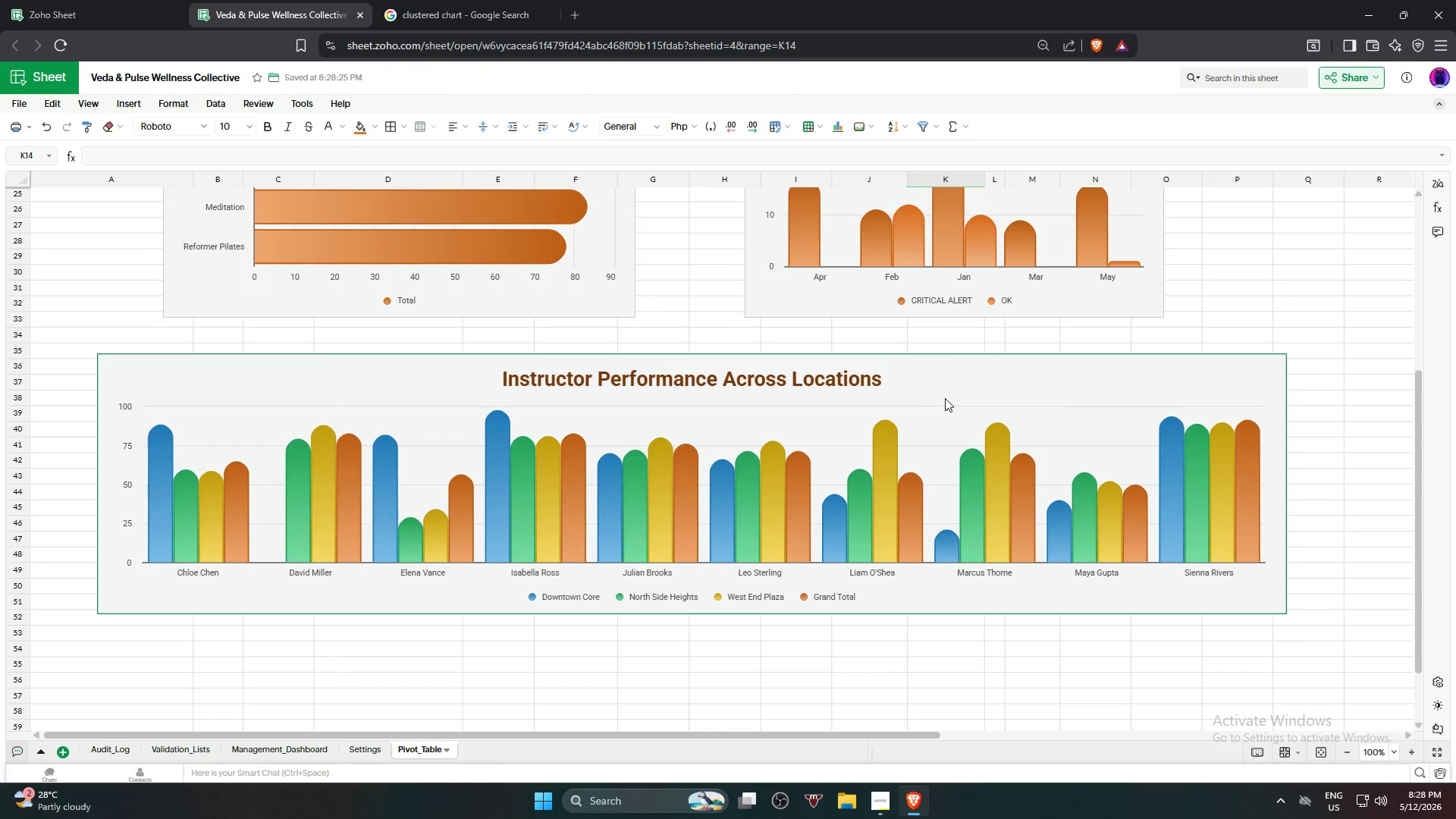 
scroll: coordinate [930, 421], scroll_direction: none, amount: 0.0
 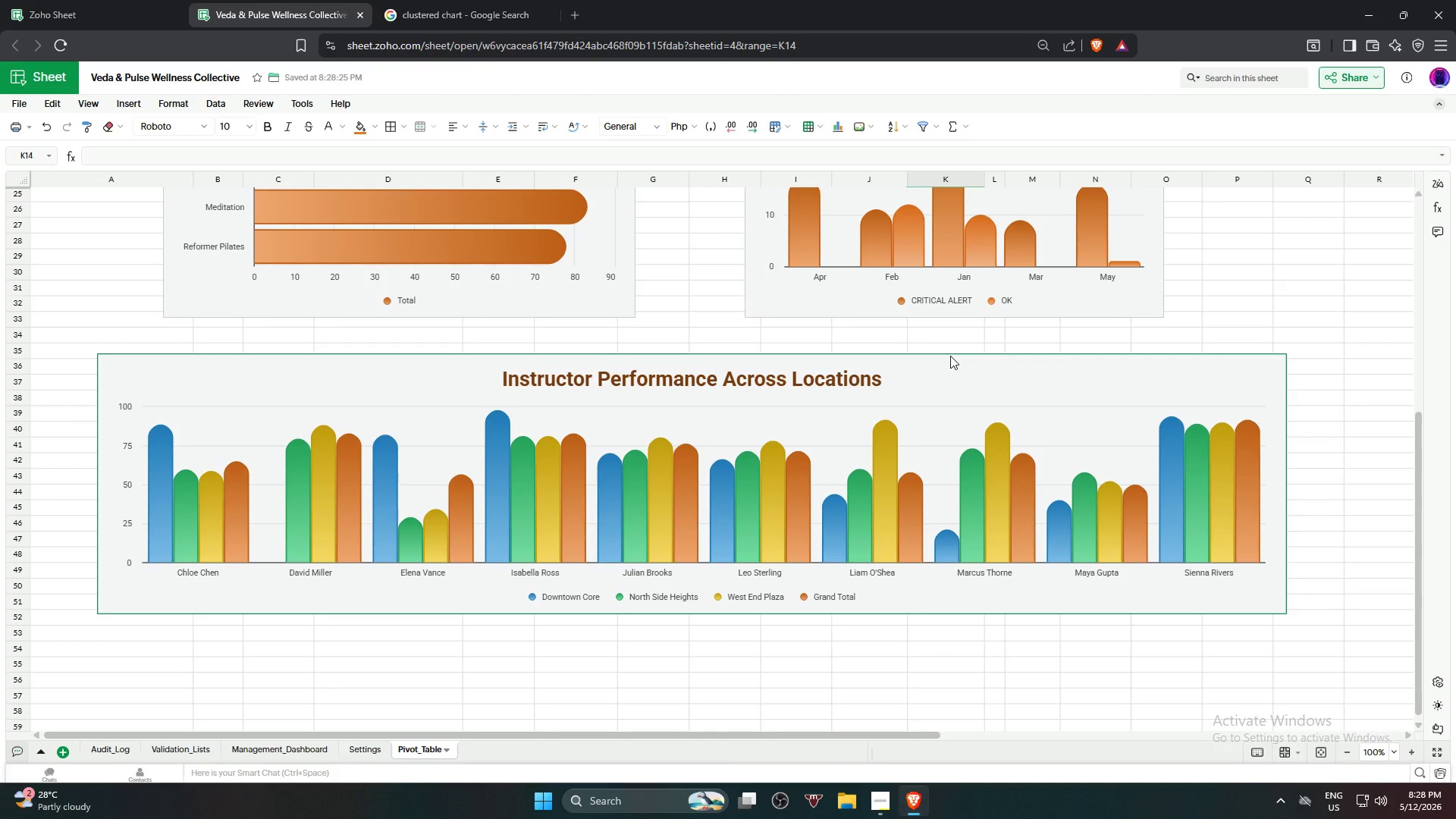 
key(Alt+AltLeft)
 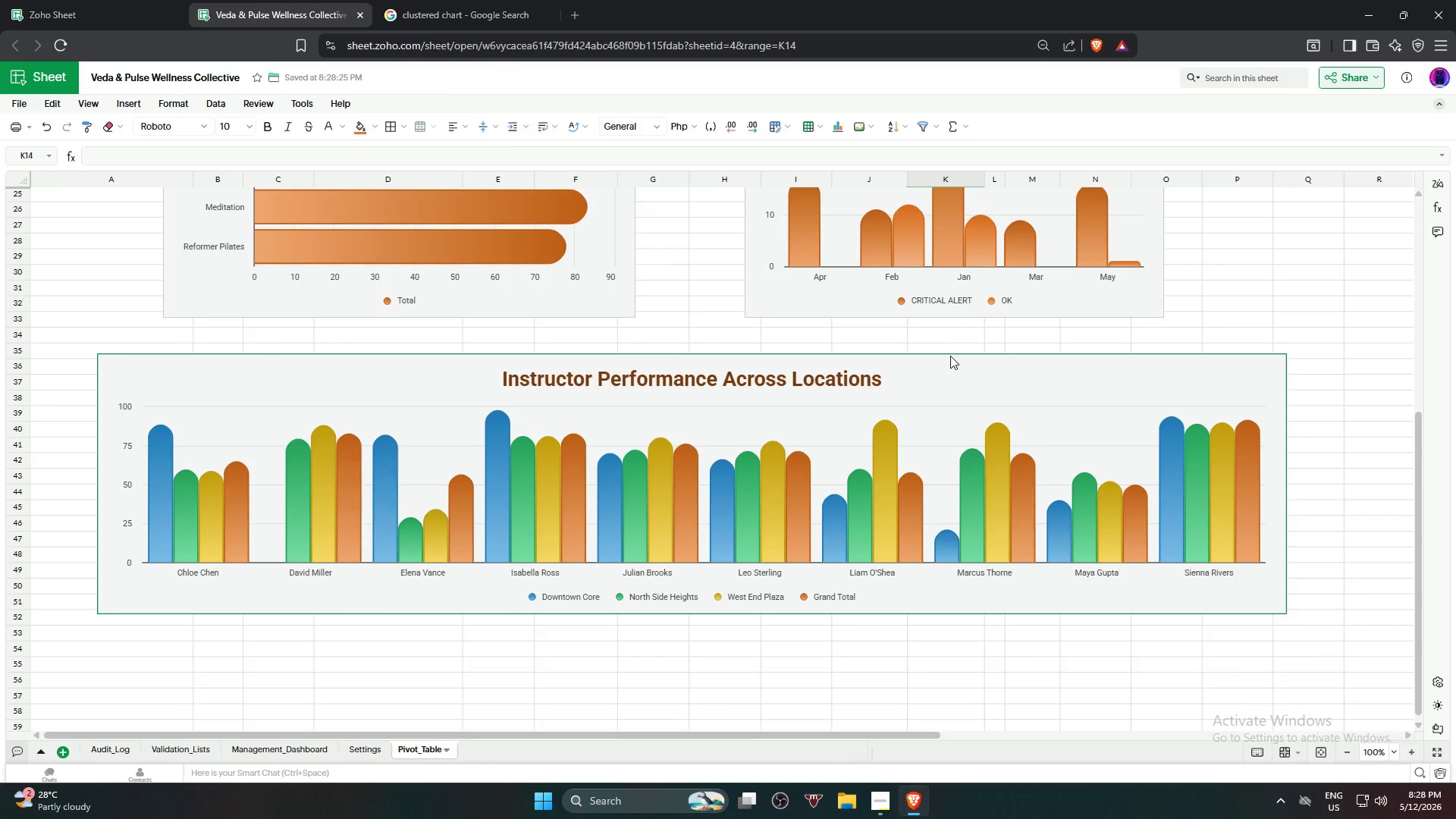 
key(Alt+Tab)